 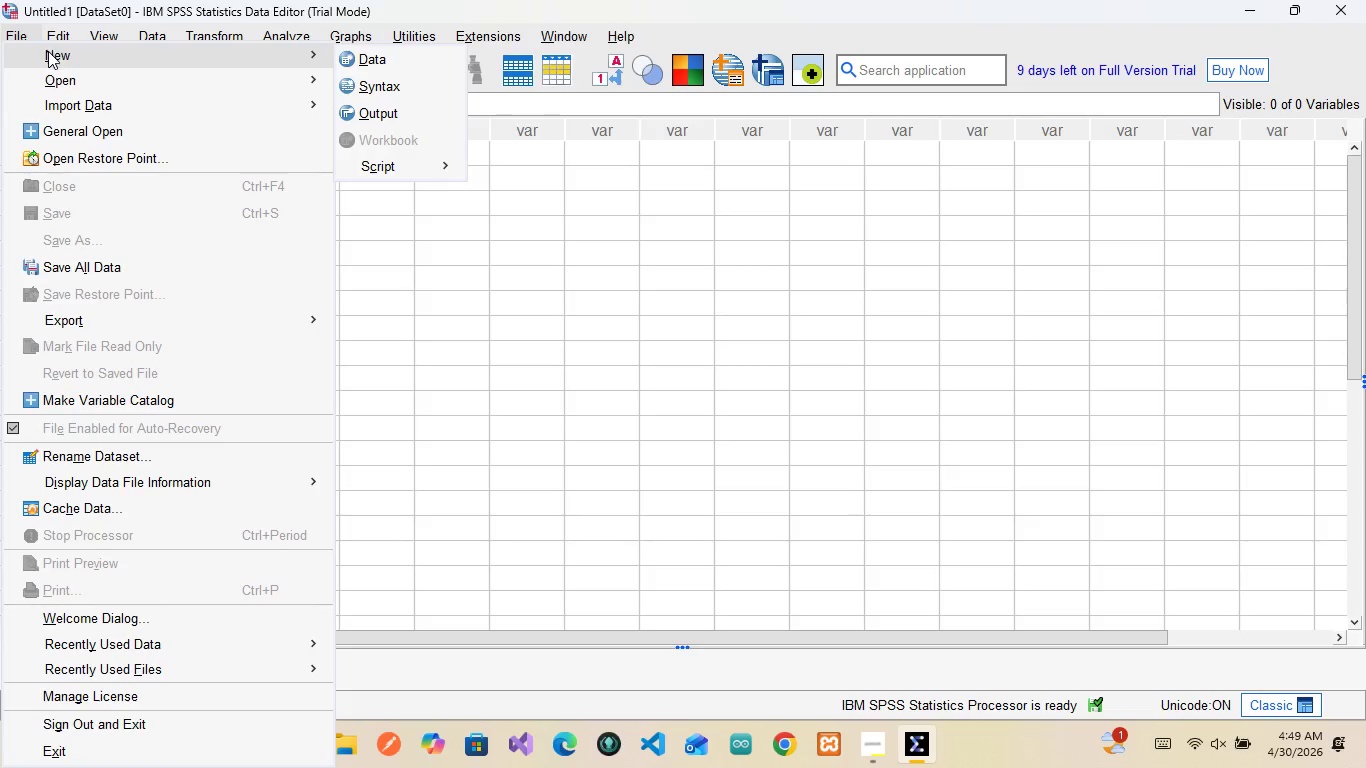 
left_click([369, 130])
 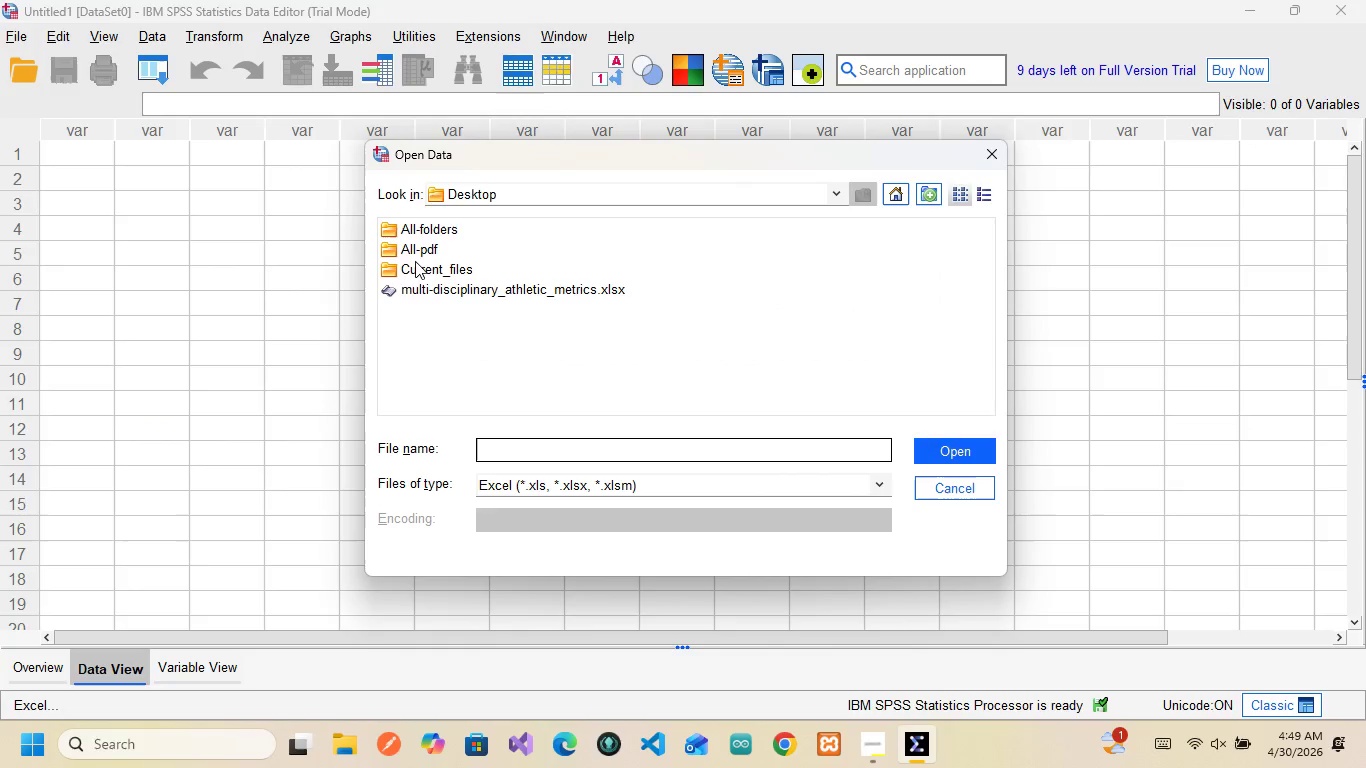 
left_click([432, 299])
 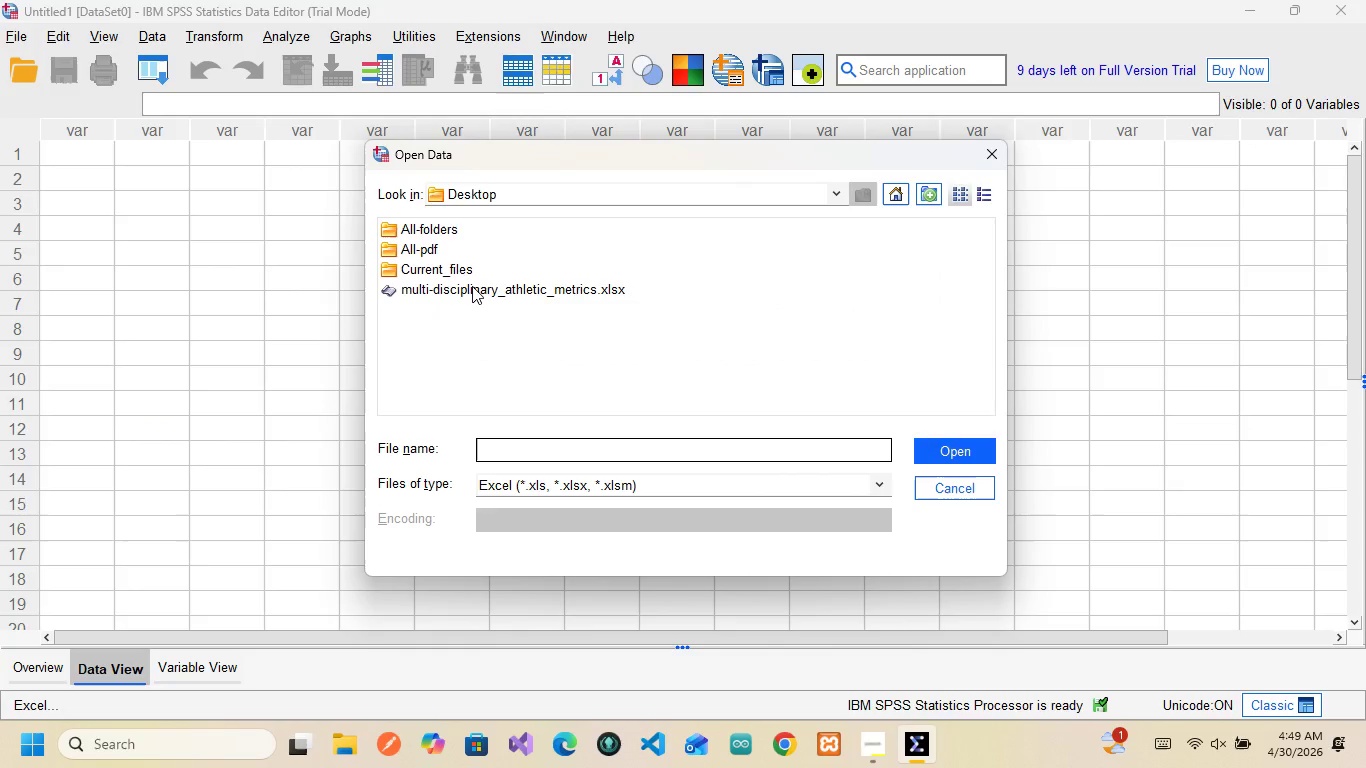 
left_click([472, 286])
 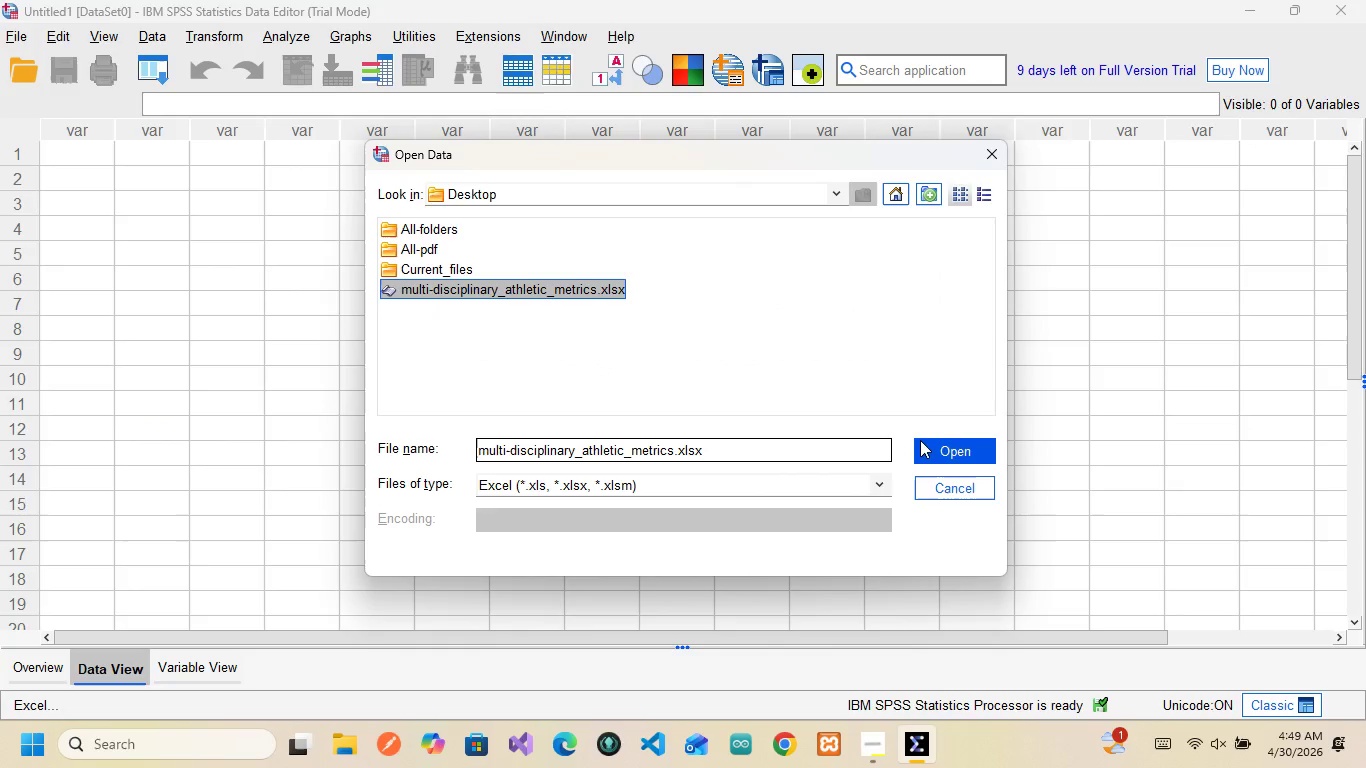 
left_click([925, 441])
 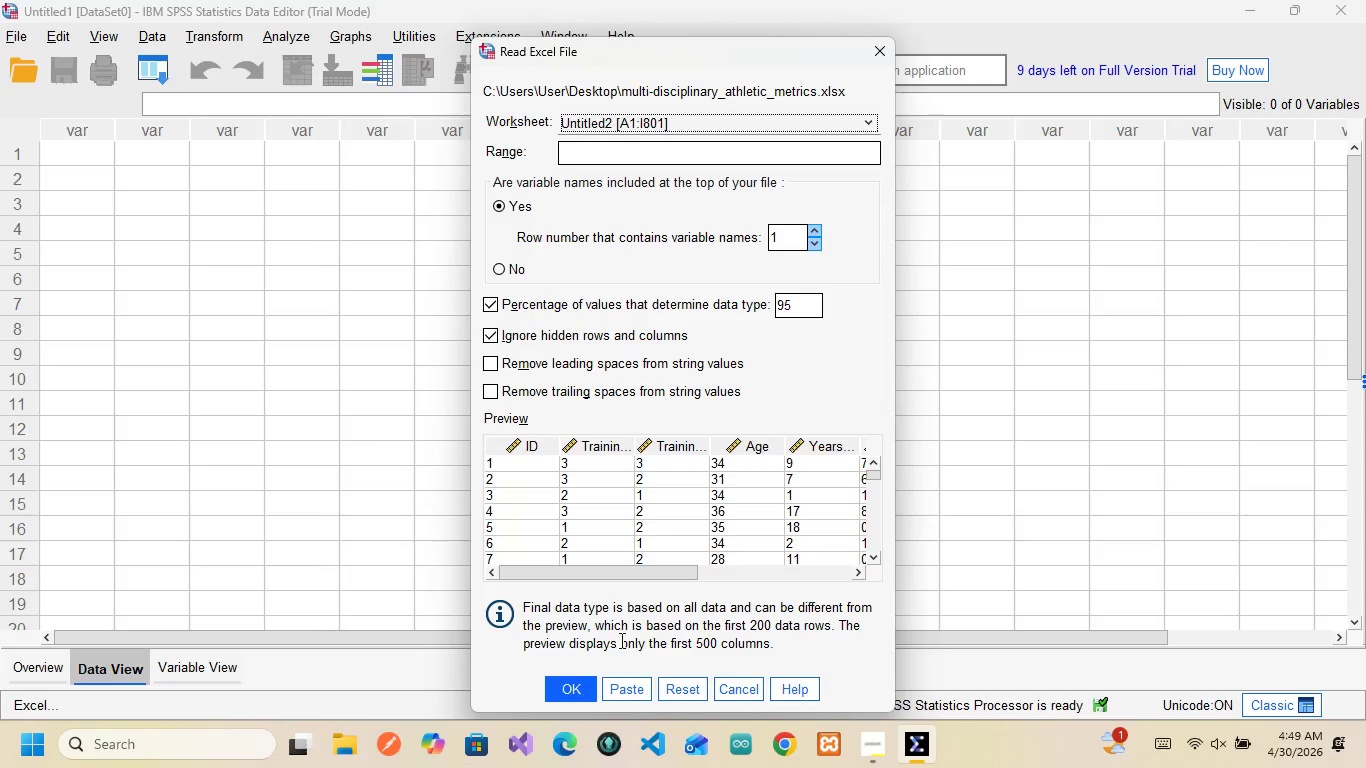 
left_click([570, 690])
 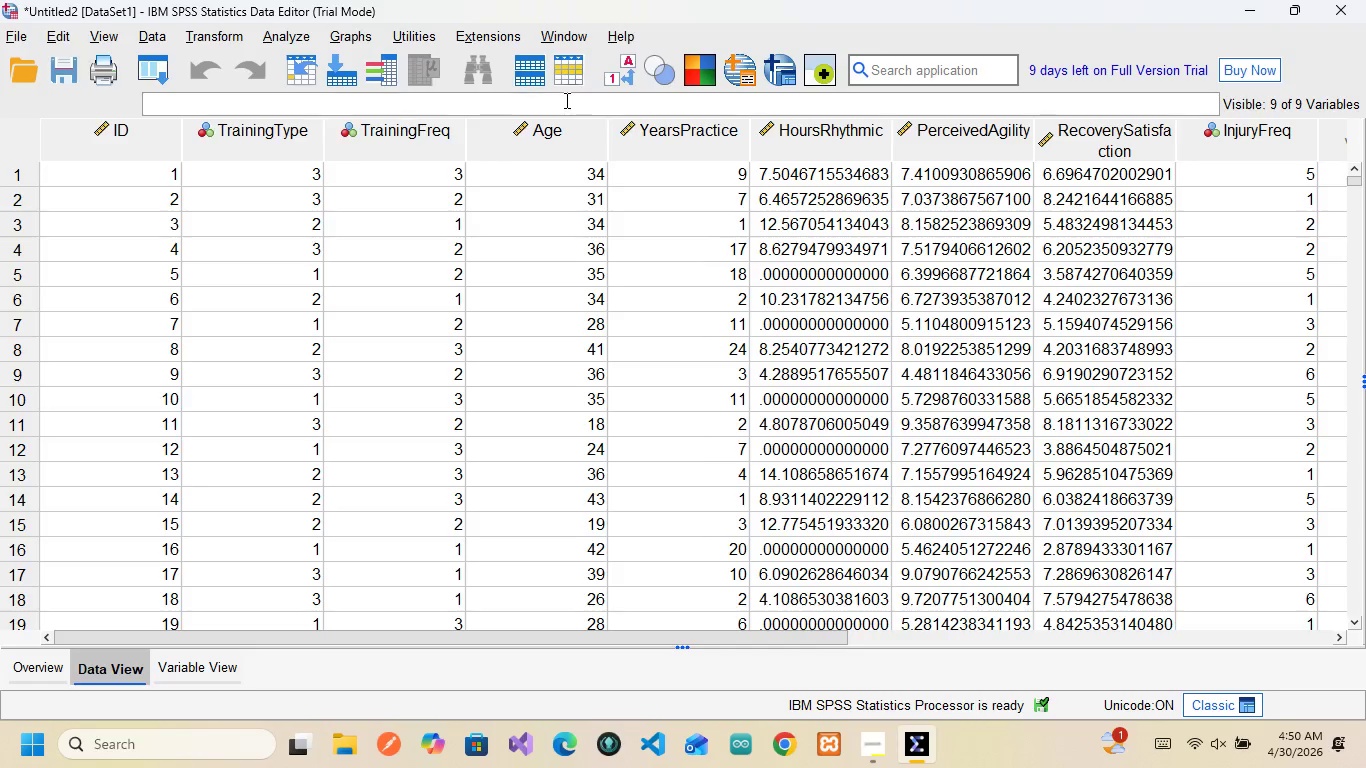 
wait(17.64)
 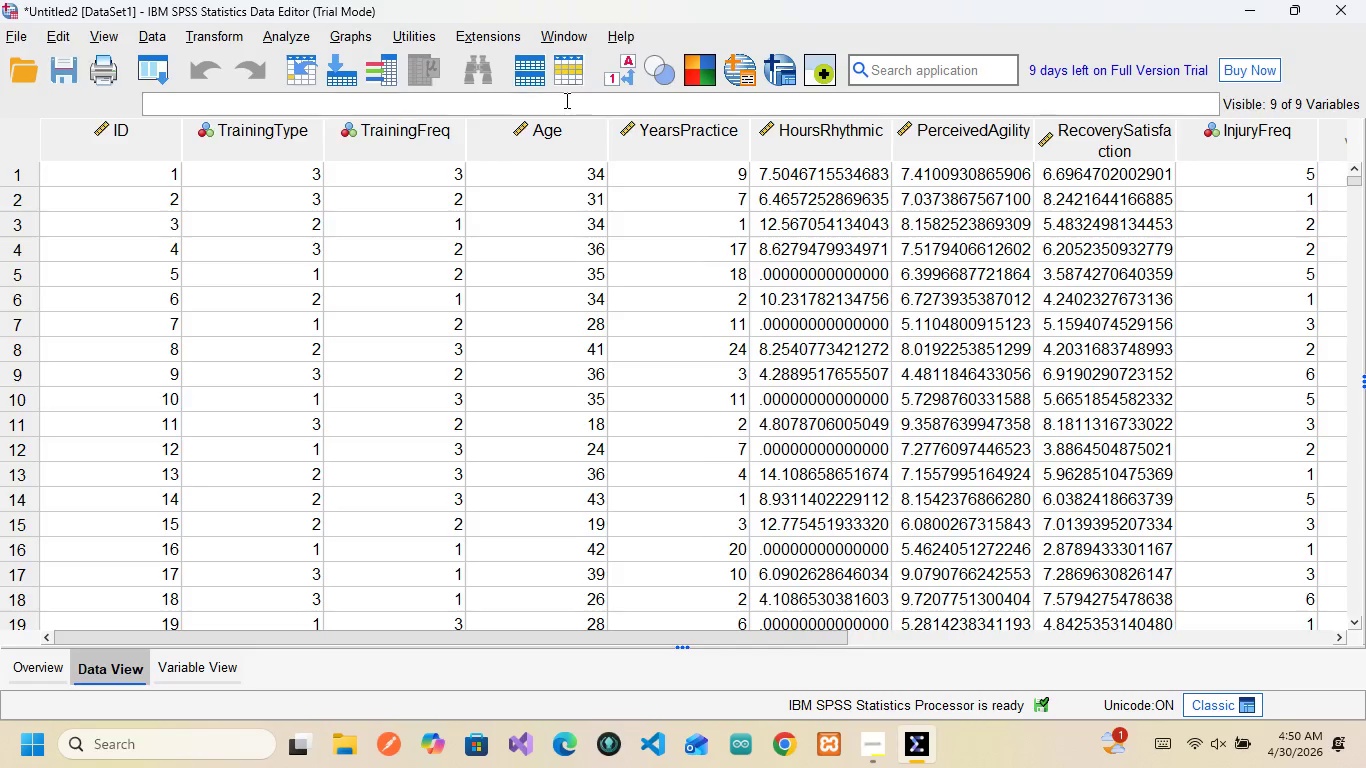 
left_click_drag(start_coordinate=[892, 138], to_coordinate=[948, 129])
 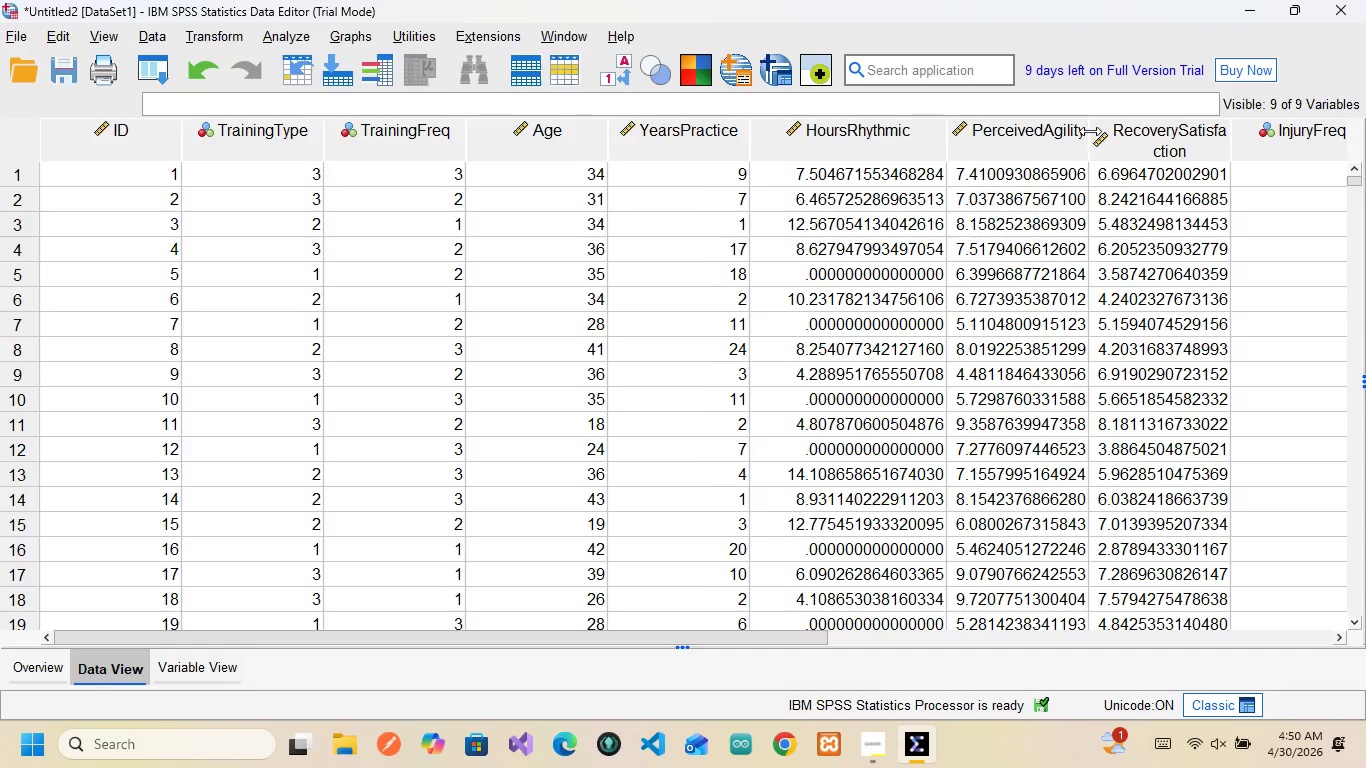 
left_click_drag(start_coordinate=[1089, 131], to_coordinate=[1149, 122])
 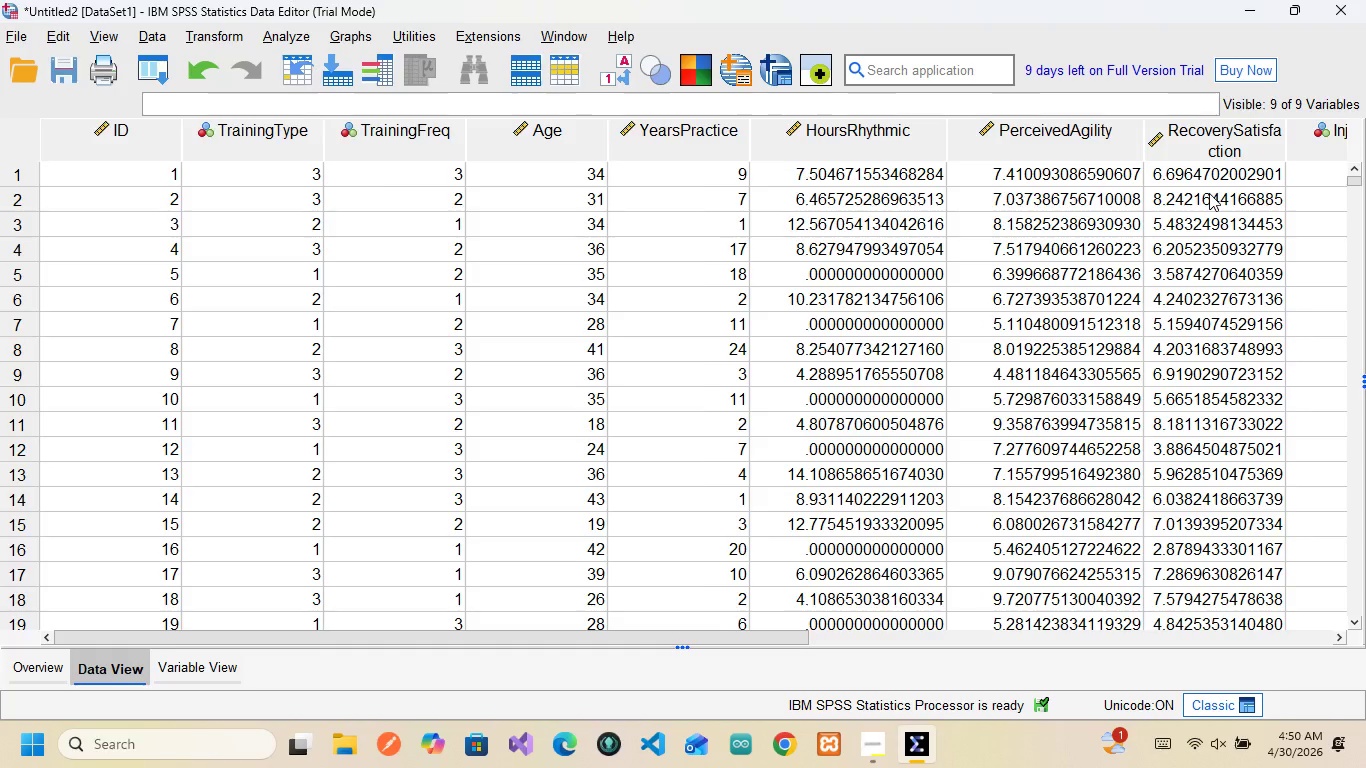 
scroll: coordinate [1209, 193], scroll_direction: none, amount: 0.0
 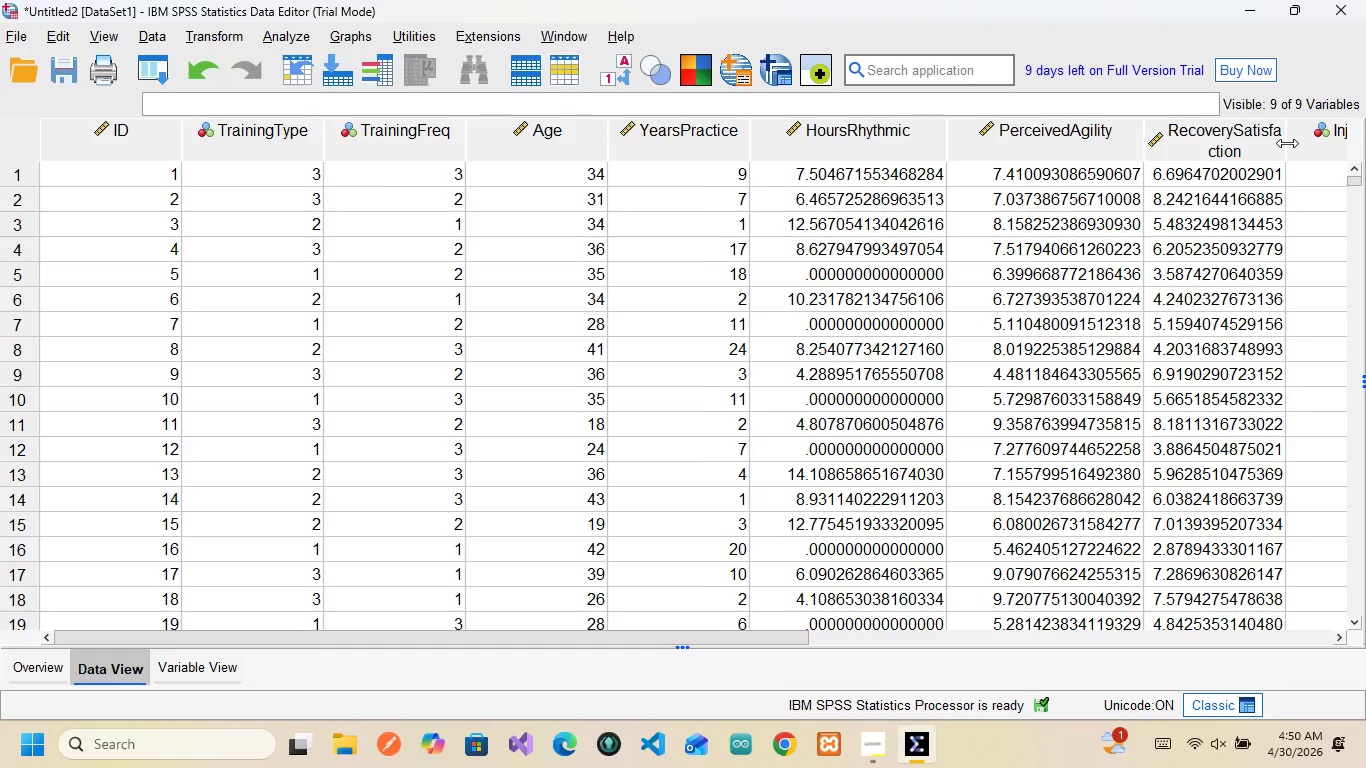 
left_click_drag(start_coordinate=[1287, 143], to_coordinate=[1329, 135])
 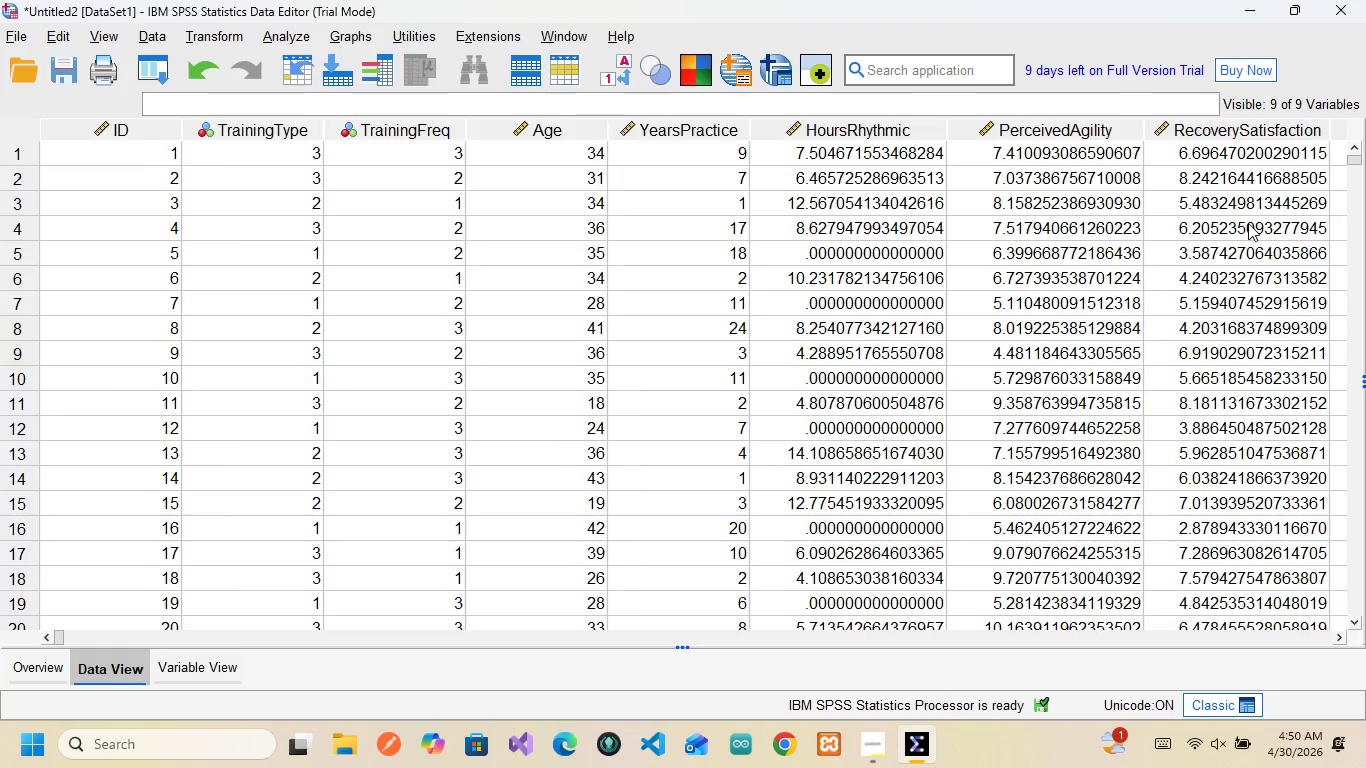 
scroll: coordinate [1248, 223], scroll_direction: down, amount: 4.0
 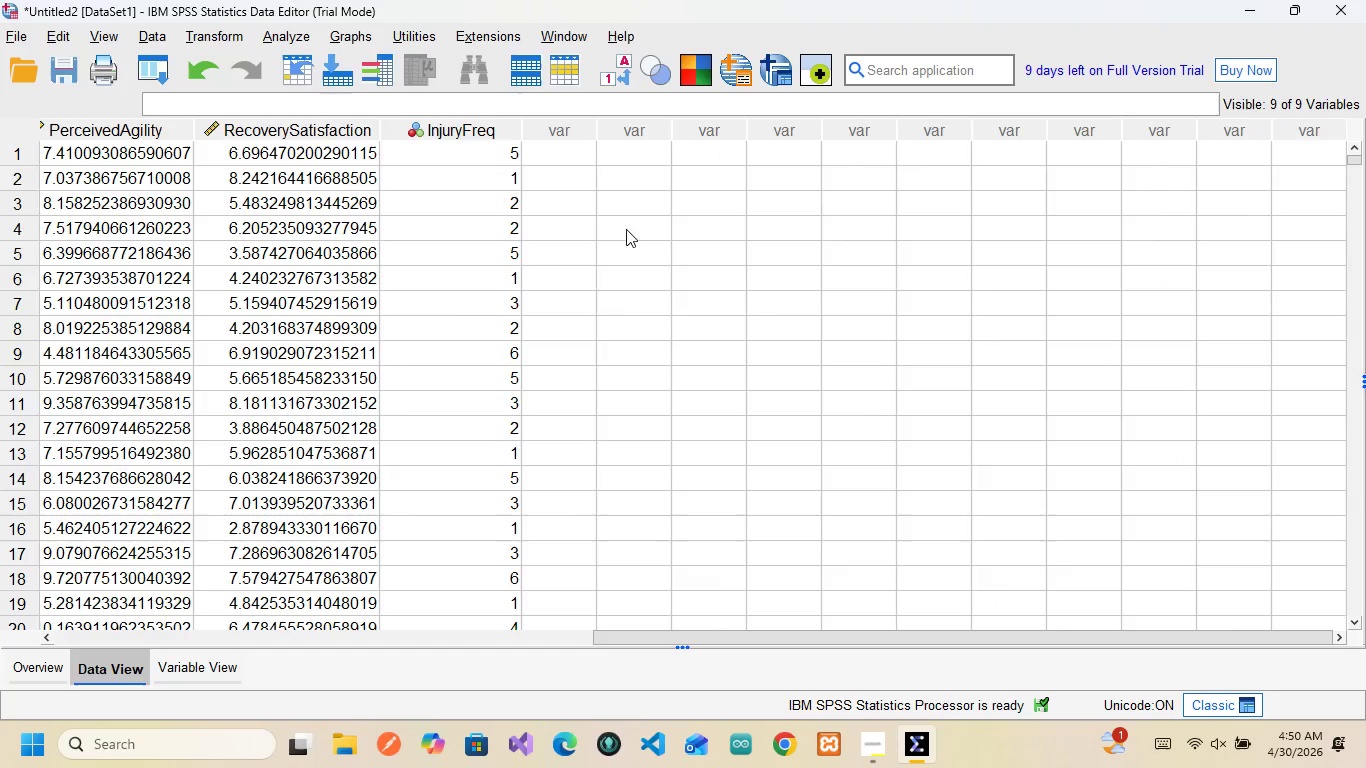 
scroll: coordinate [492, 276], scroll_direction: up, amount: 27.0
 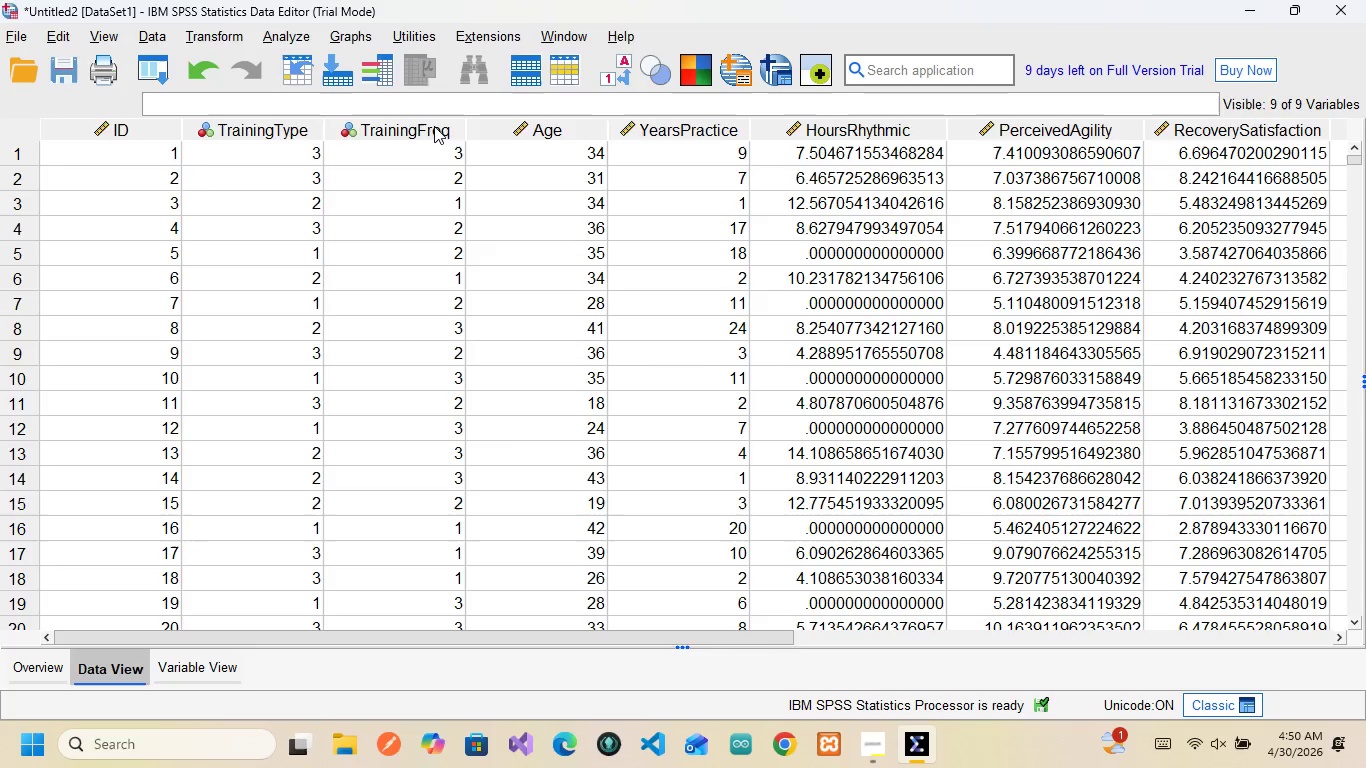 
wait(10.14)
 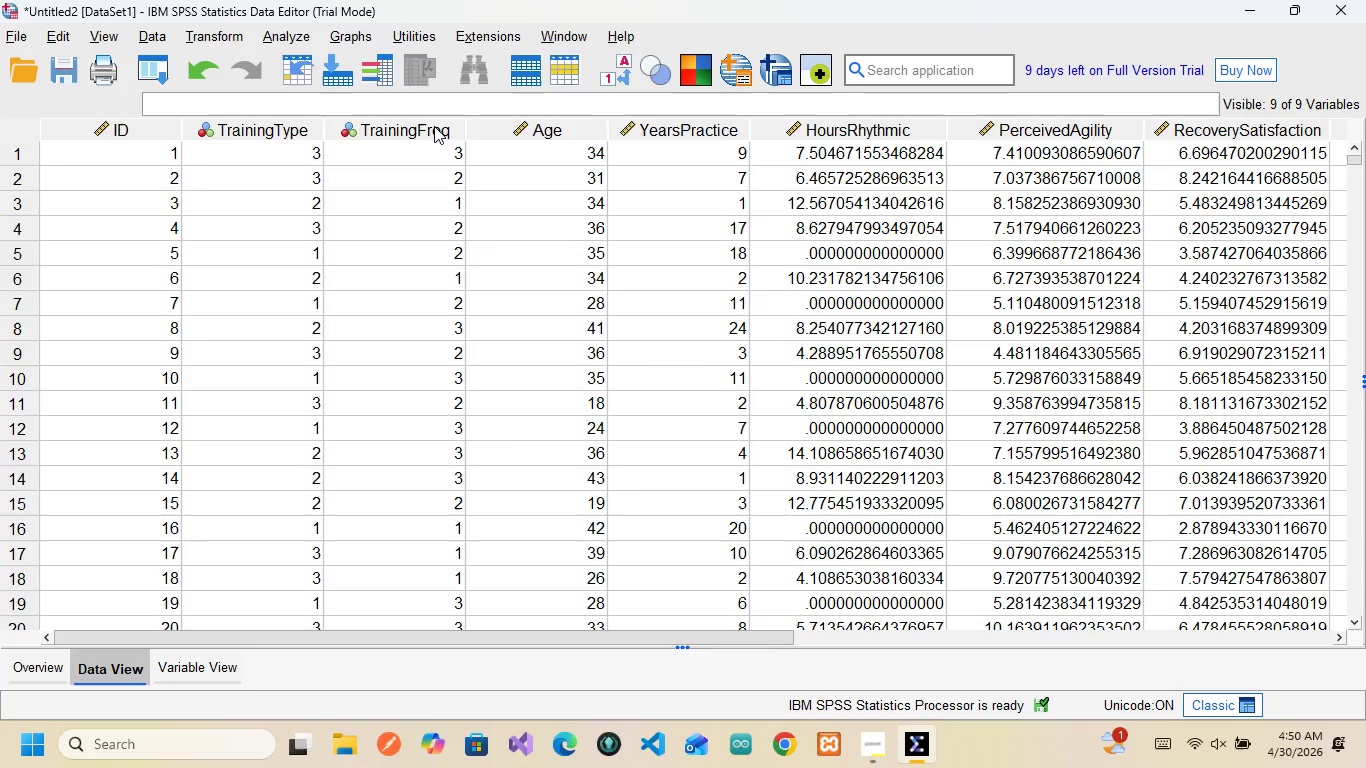 
left_click([601, 70])
 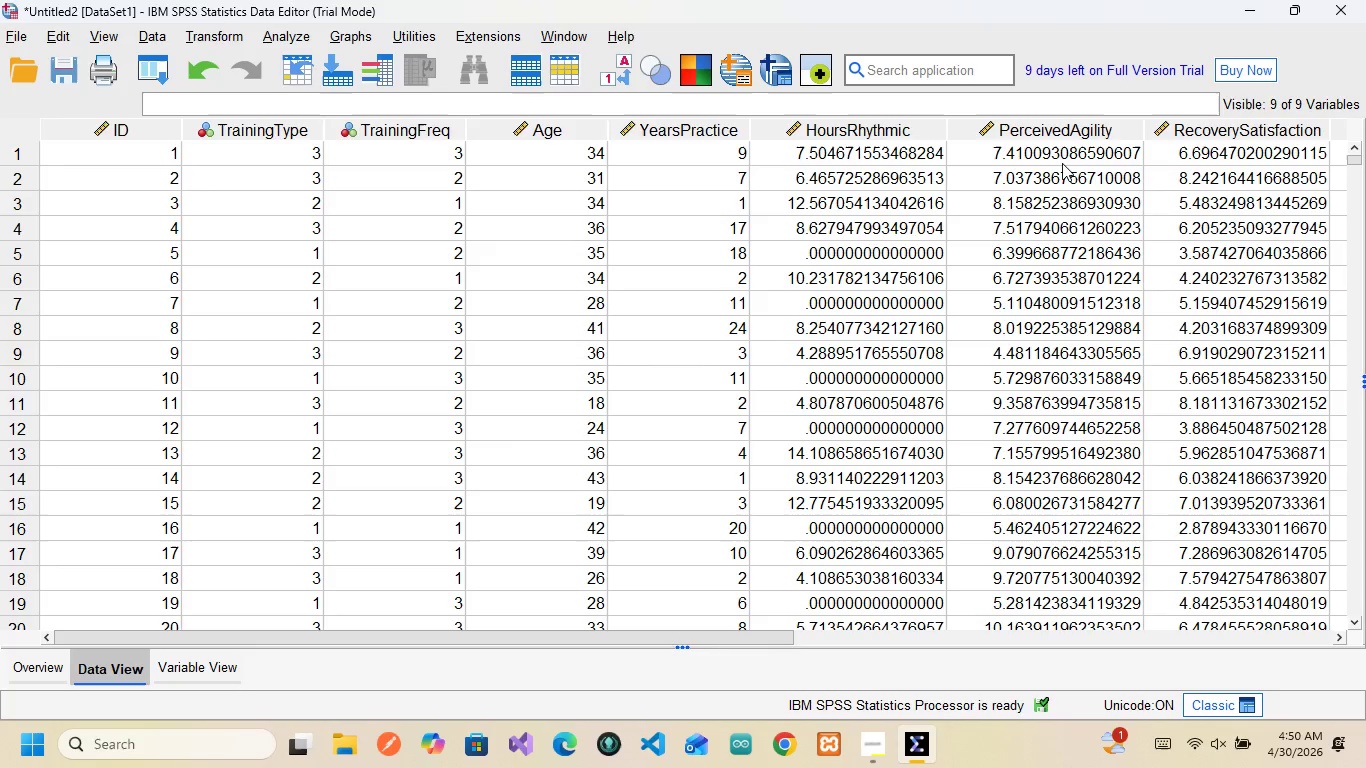 
scroll: coordinate [1062, 163], scroll_direction: down, amount: 1.0
 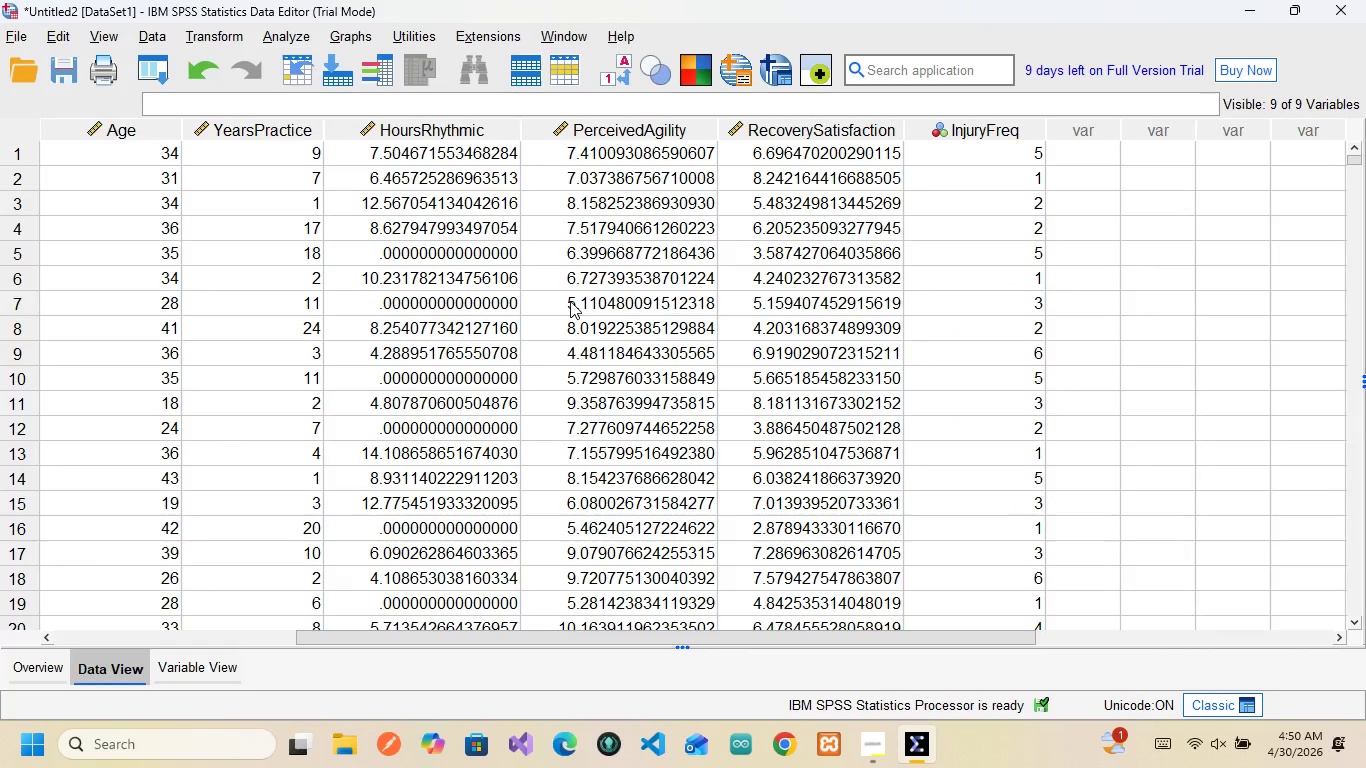 
scroll: coordinate [403, 302], scroll_direction: up, amount: 9.0
 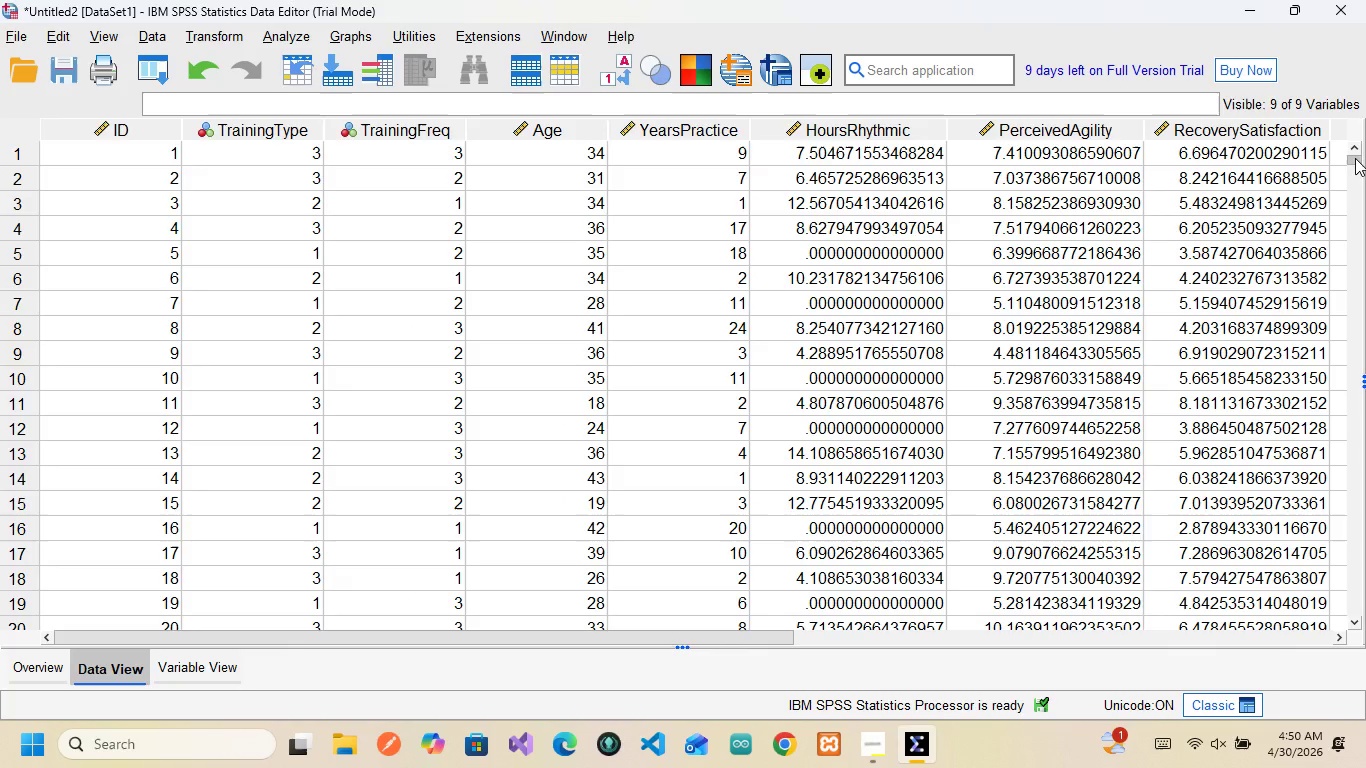 
left_click_drag(start_coordinate=[1355, 158], to_coordinate=[1364, 645])
 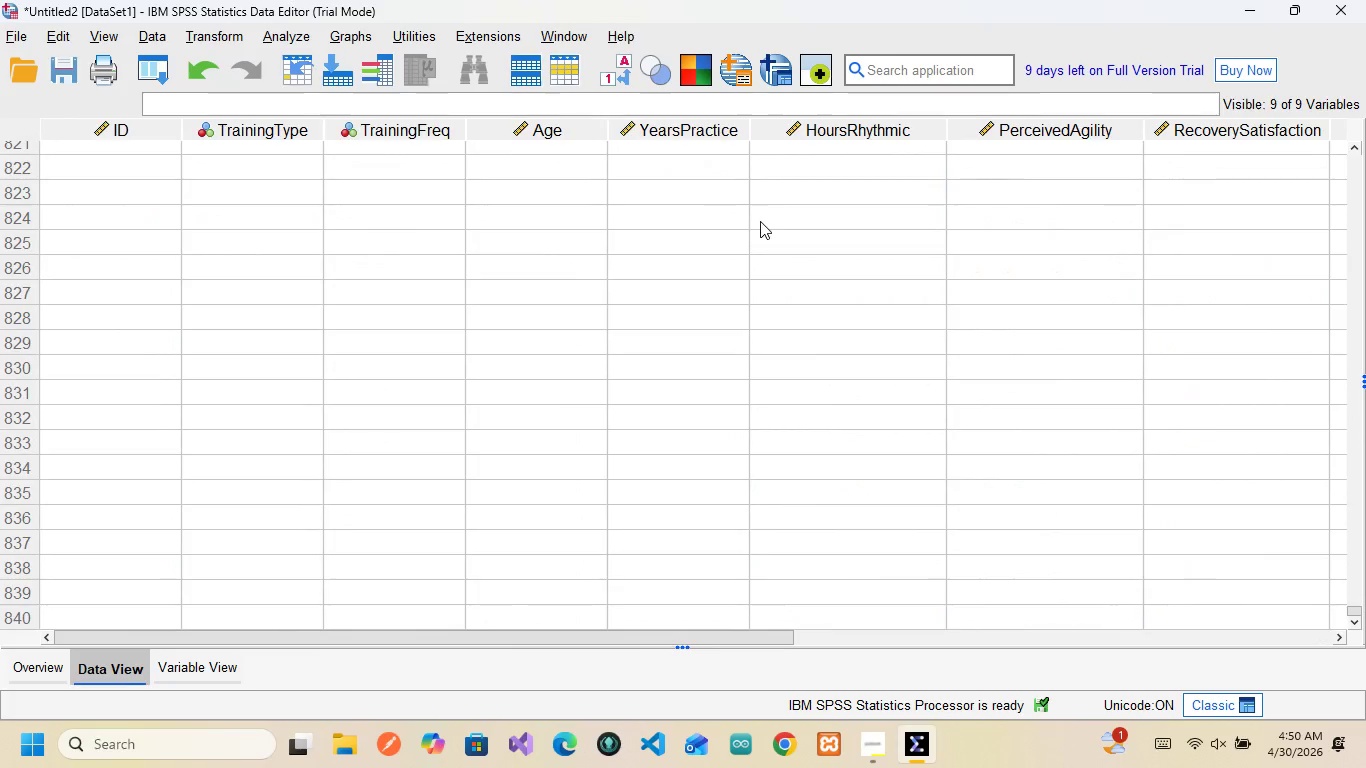 
scroll: coordinate [760, 221], scroll_direction: up, amount: 9.0
 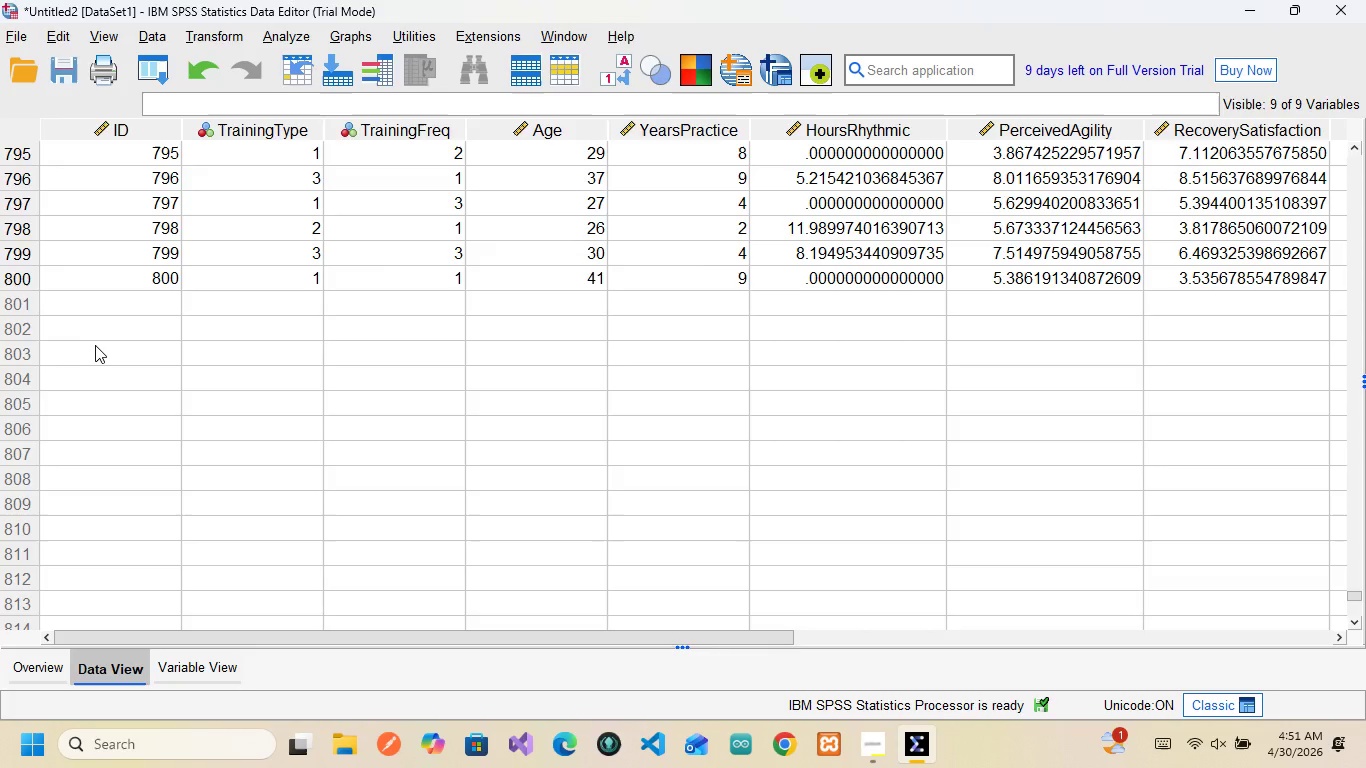 
wait(6.24)
 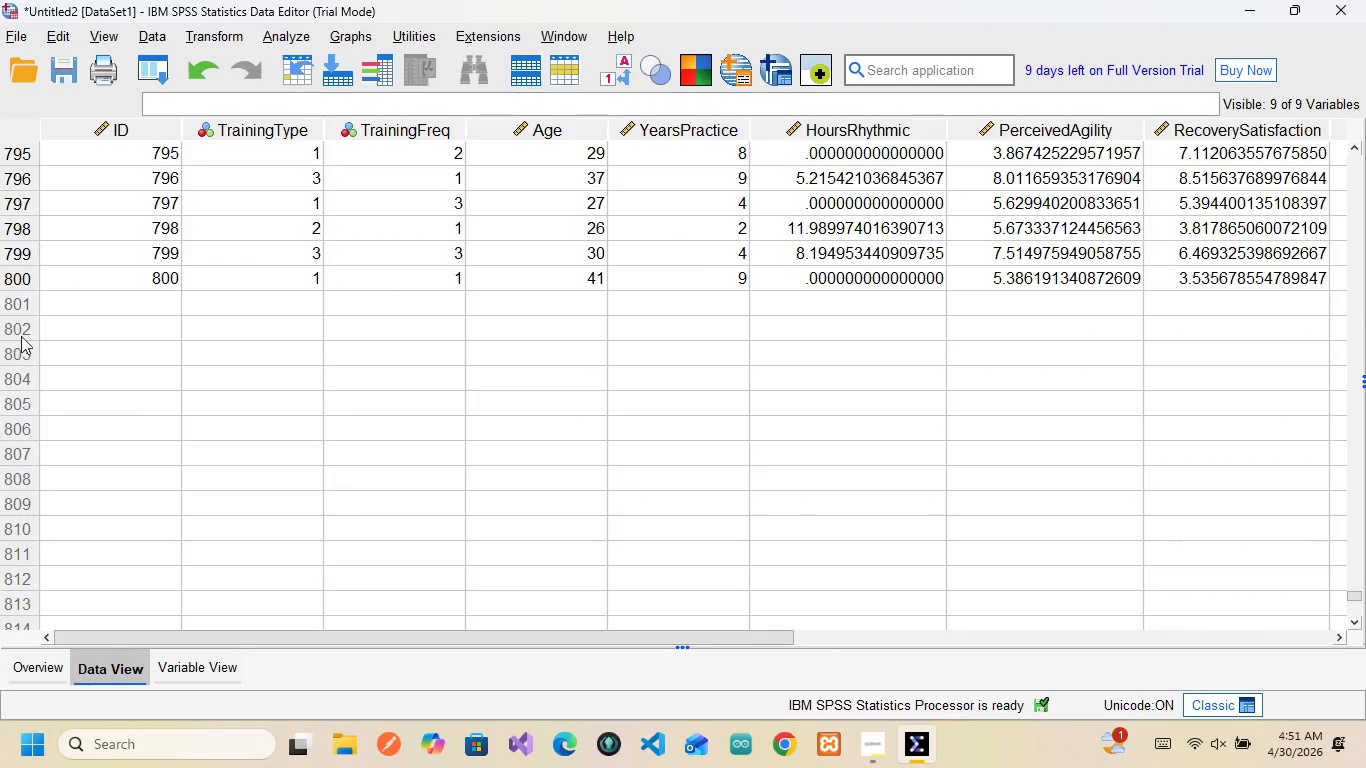 
scroll: coordinate [143, 286], scroll_direction: up, amount: 8.0
 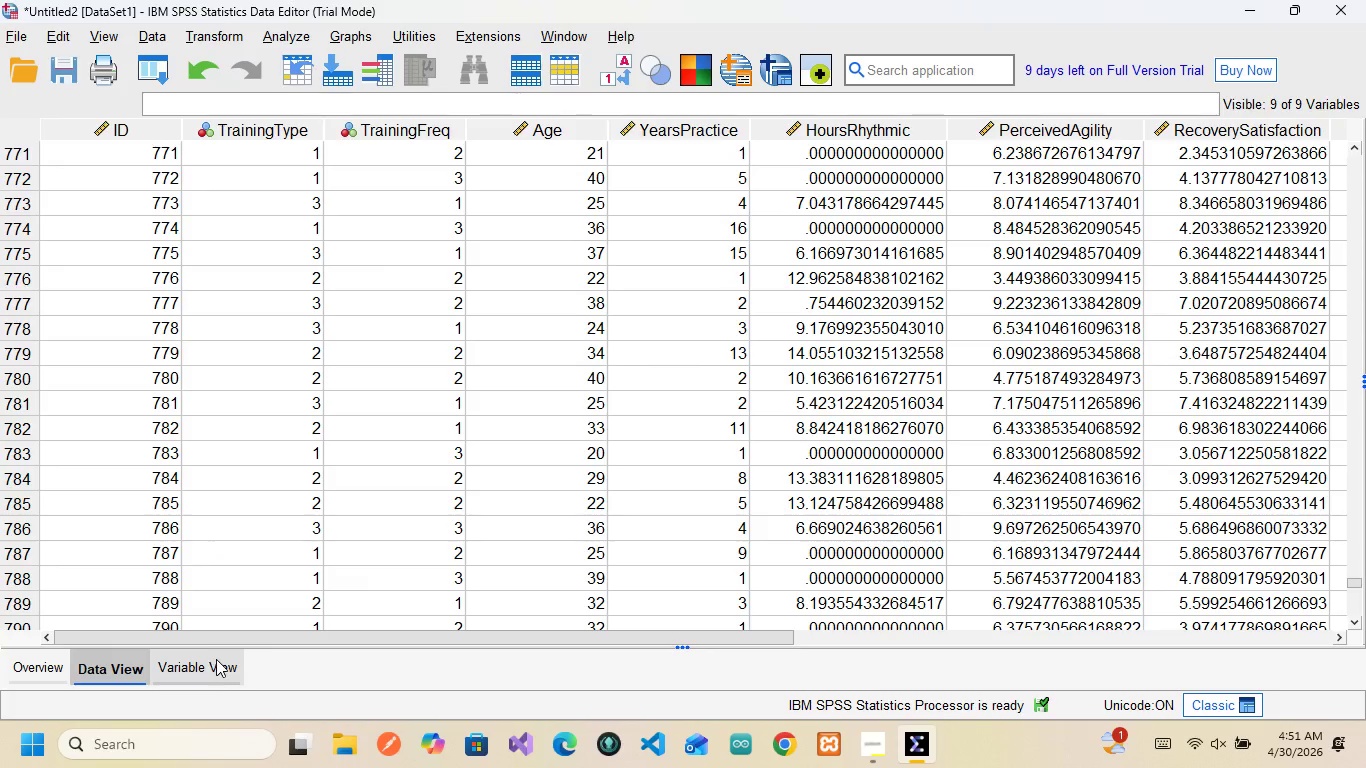 
left_click([216, 657])
 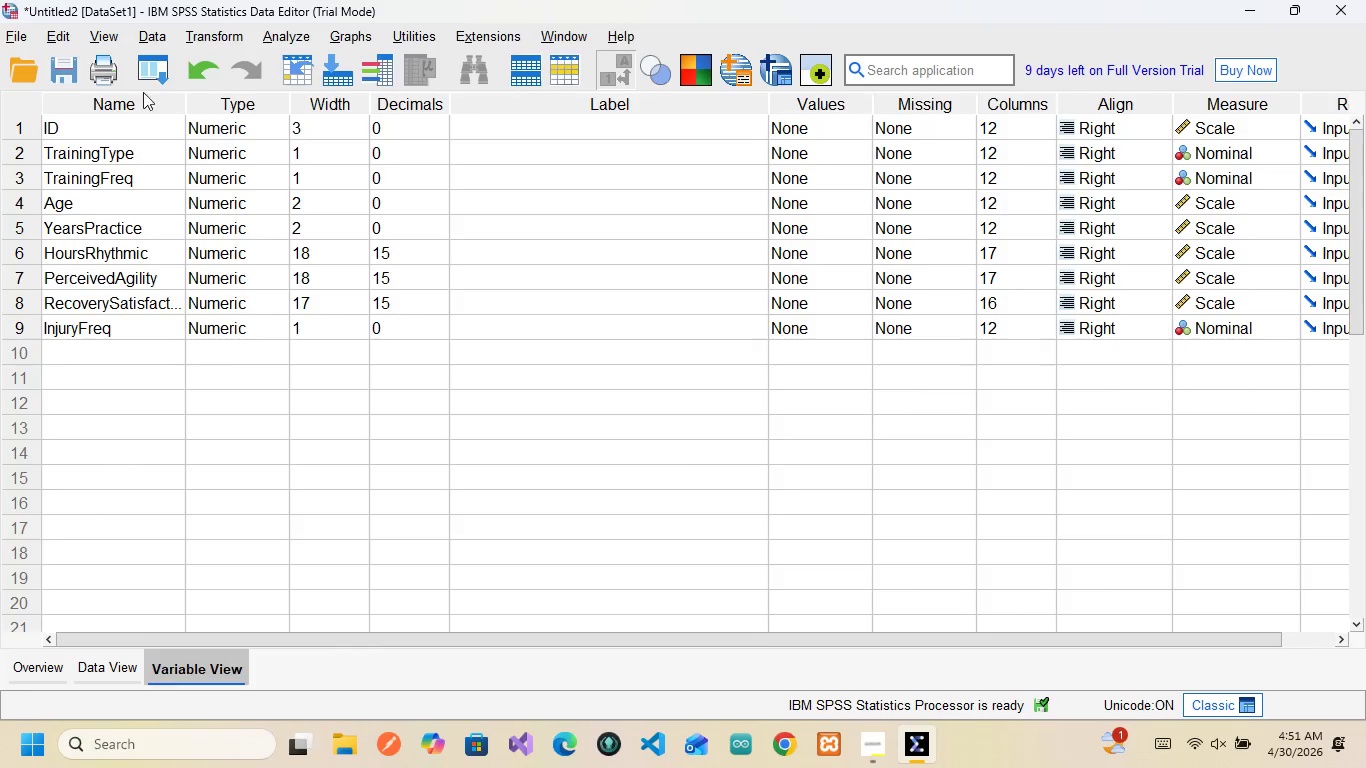 
wait(8.0)
 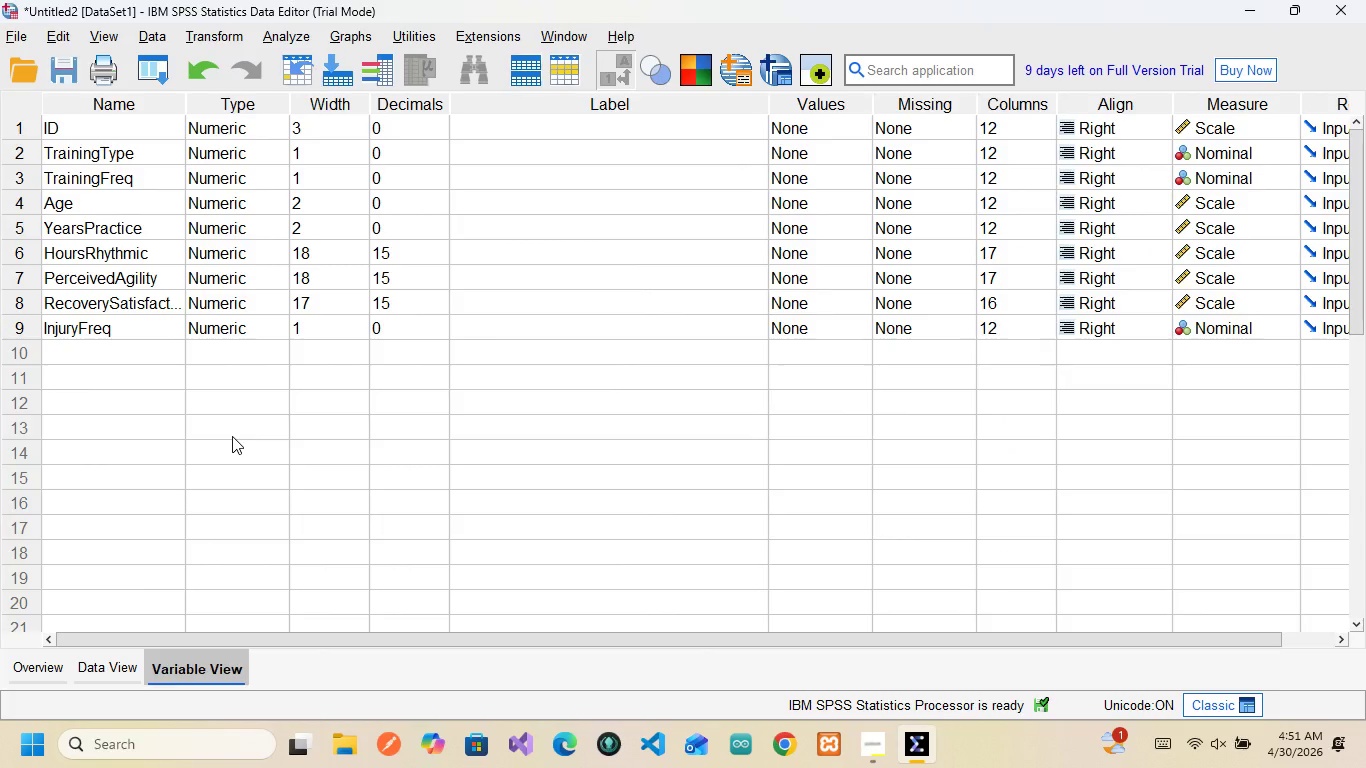 
left_click([107, 118])
 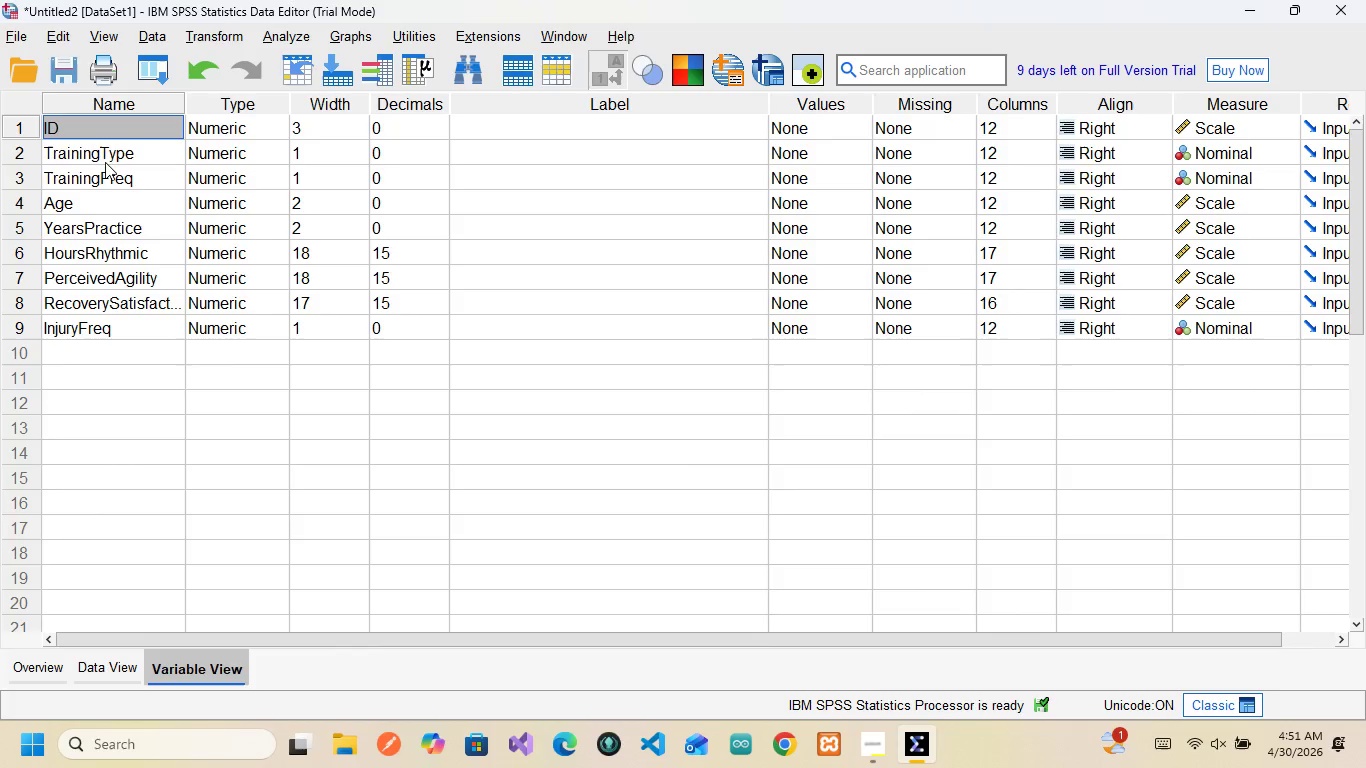 
left_click([105, 160])
 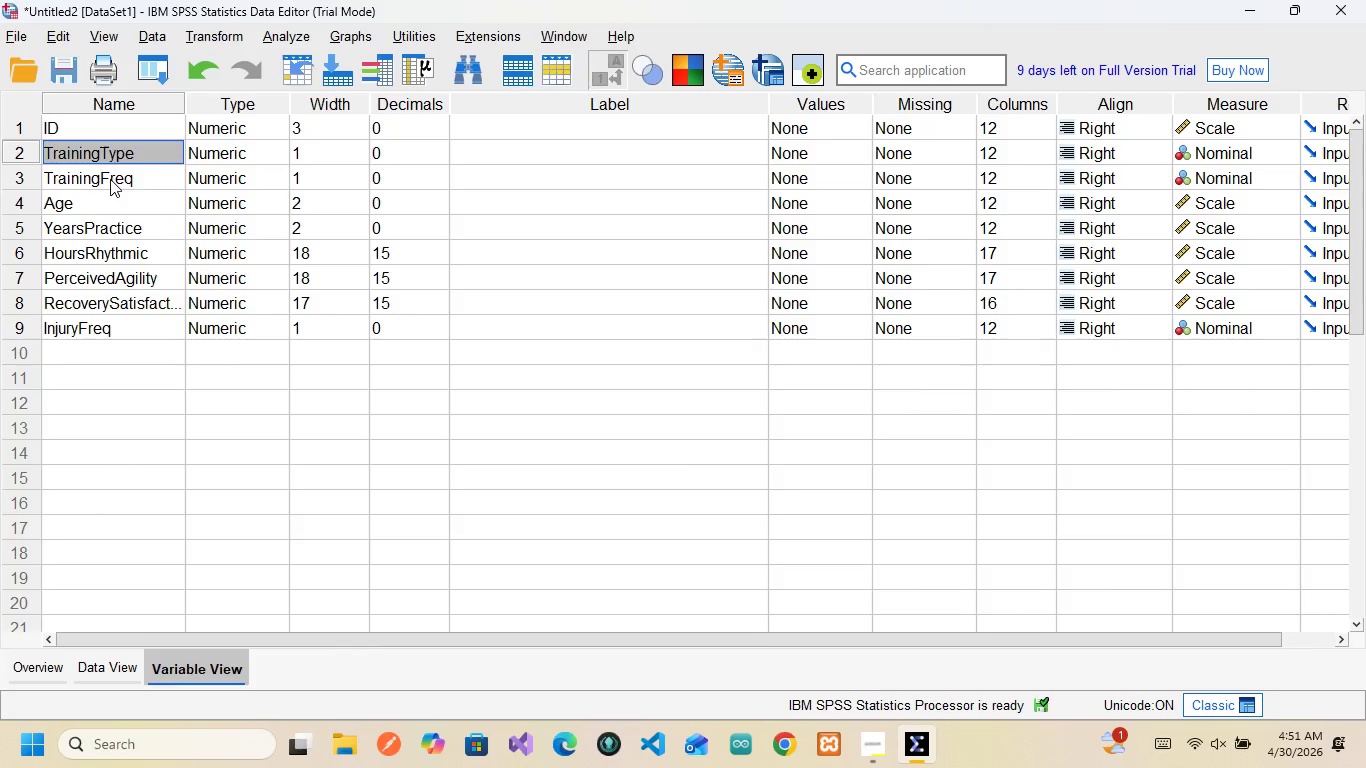 
left_click([110, 179])
 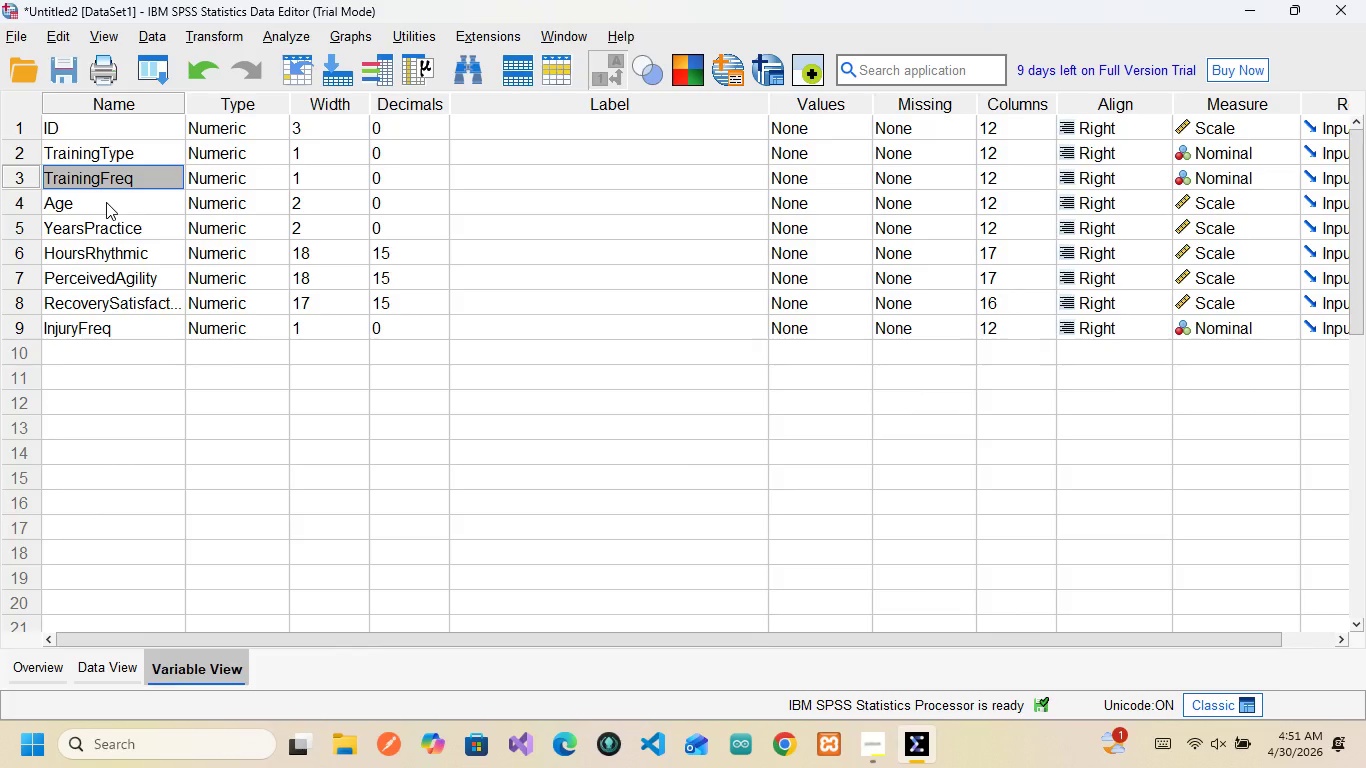 
left_click([106, 202])
 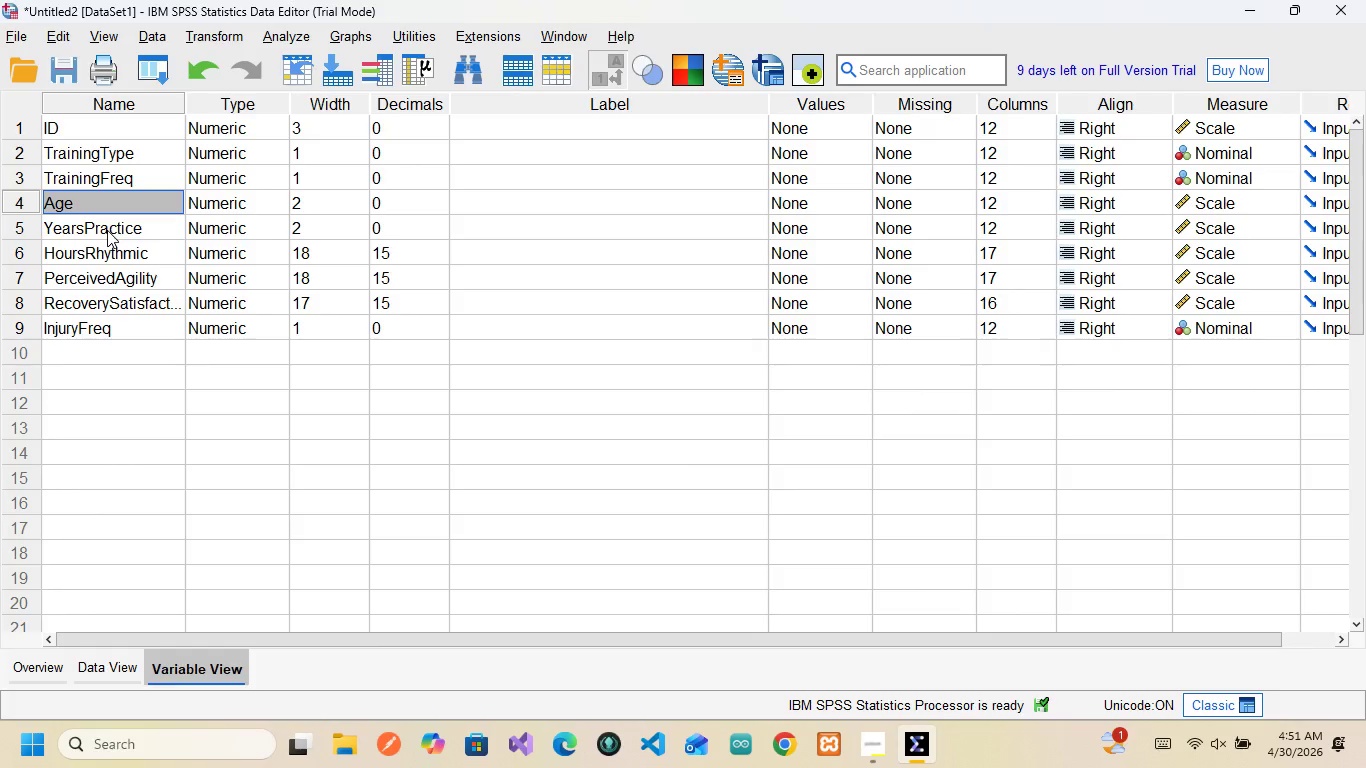 
left_click([107, 230])
 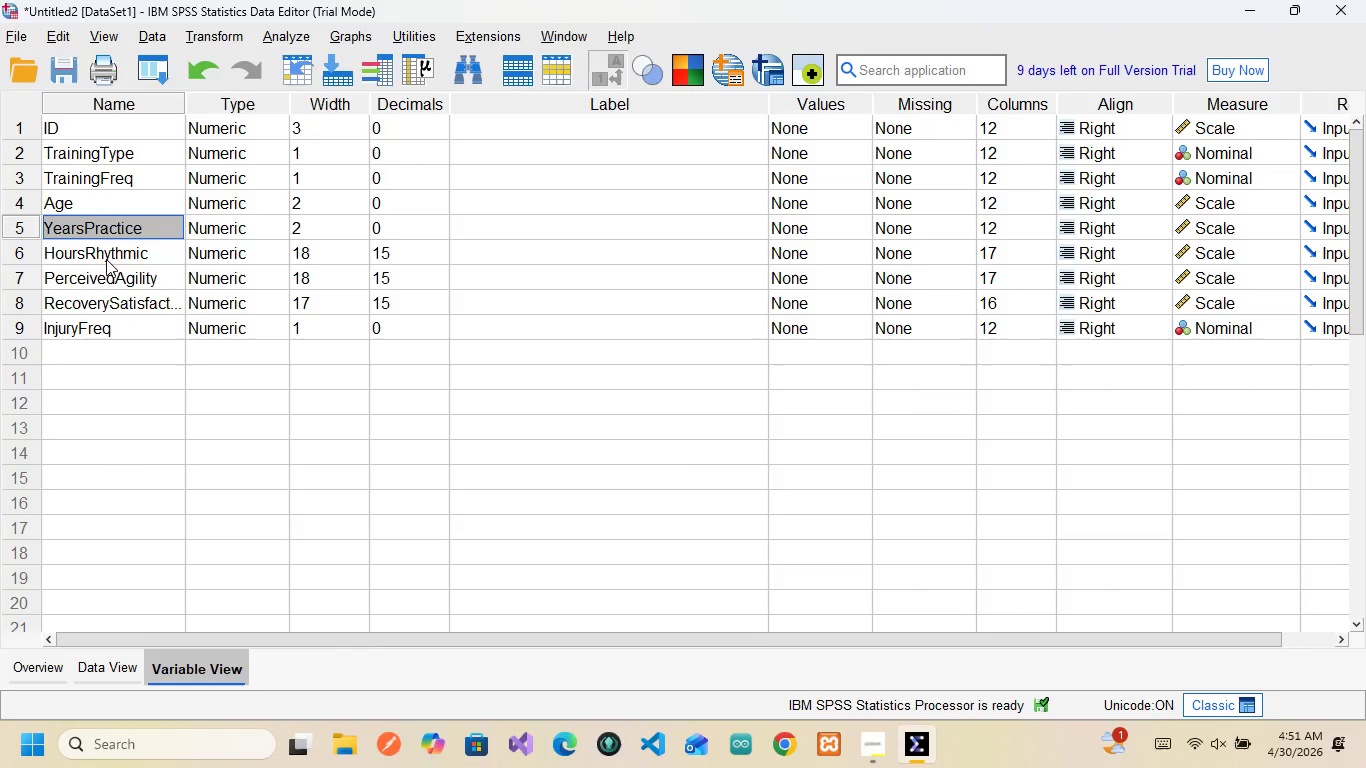 
left_click([106, 259])
 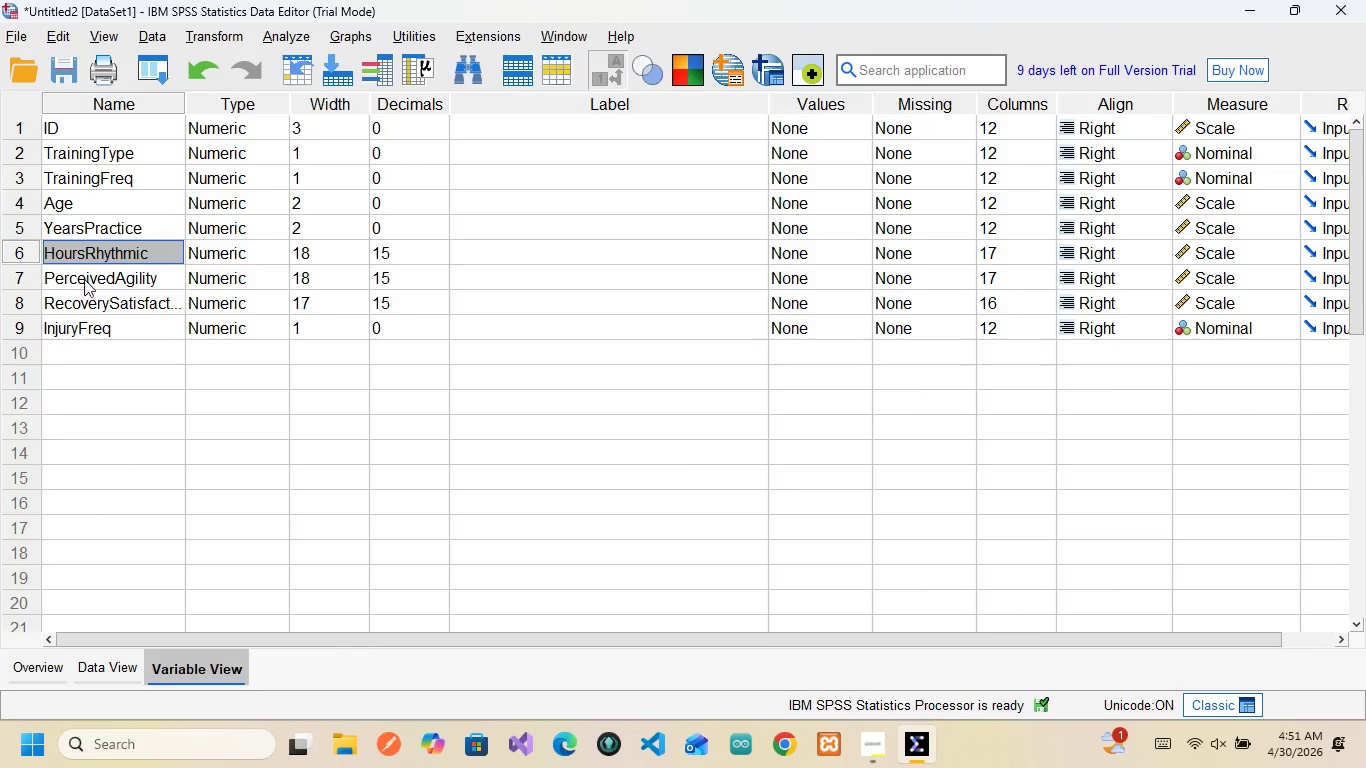 
left_click([87, 280])
 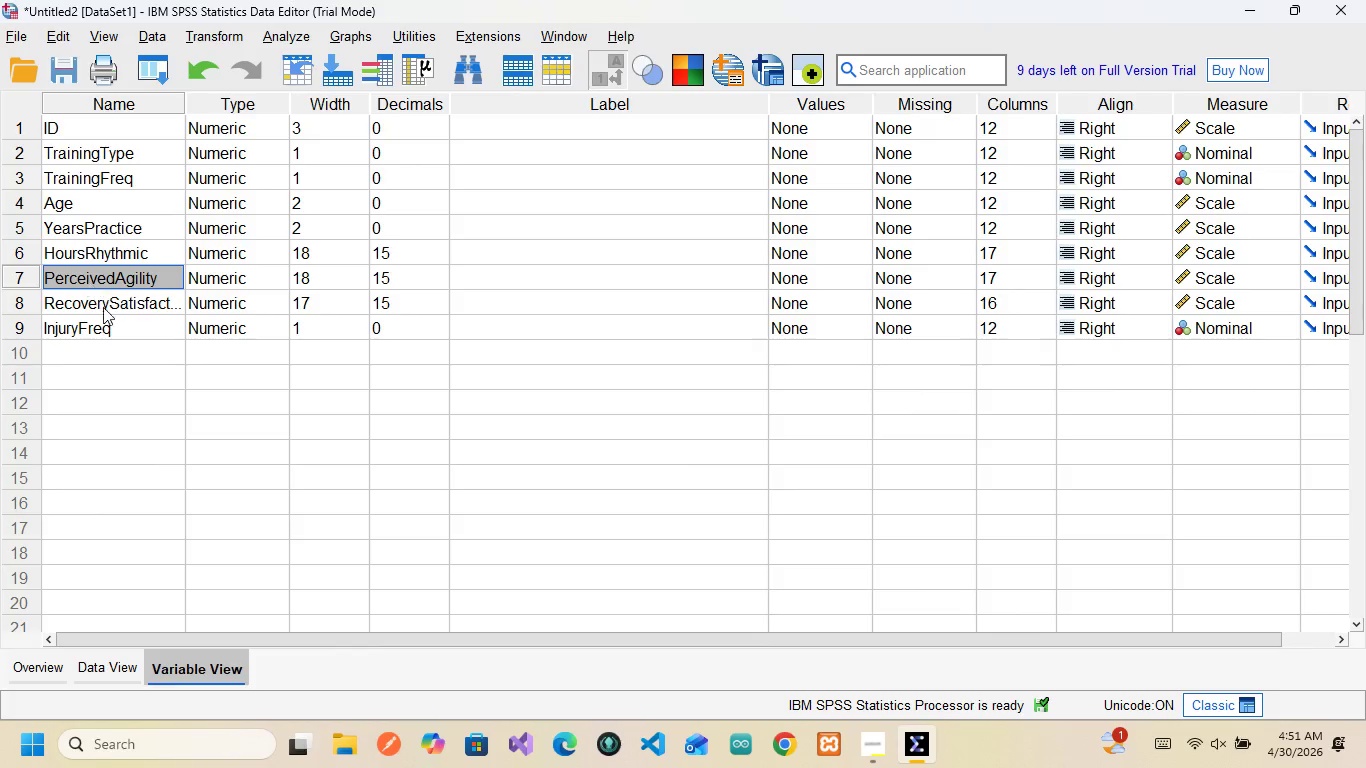 
left_click([105, 309])
 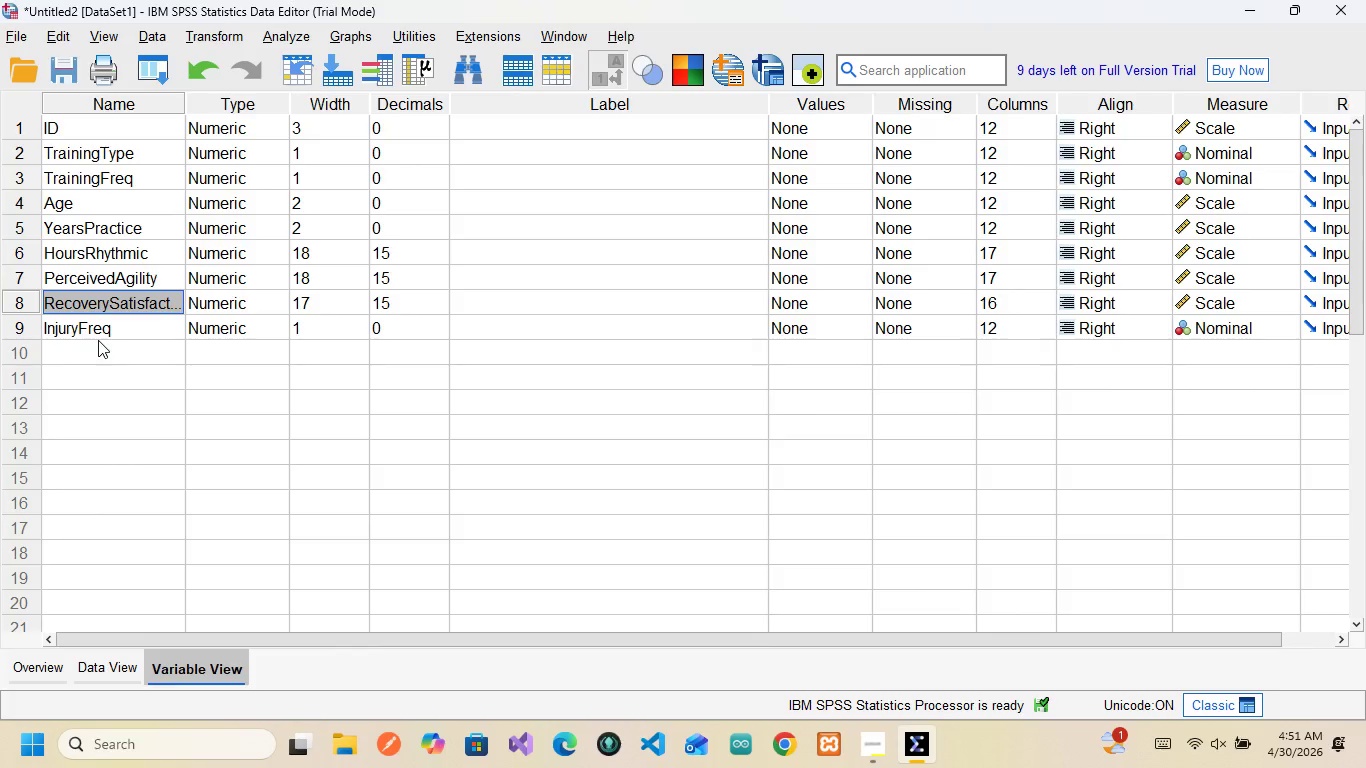 
left_click([98, 331])
 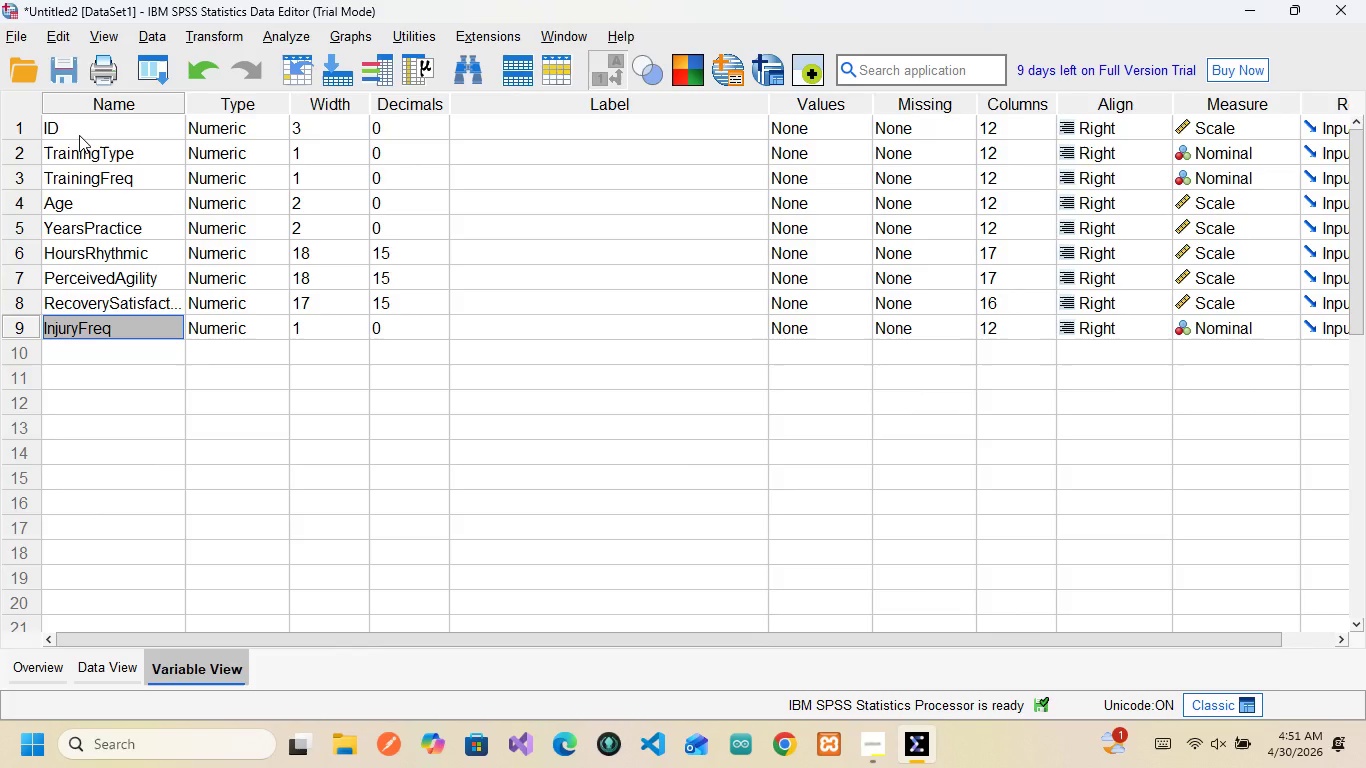 
left_click([79, 135])
 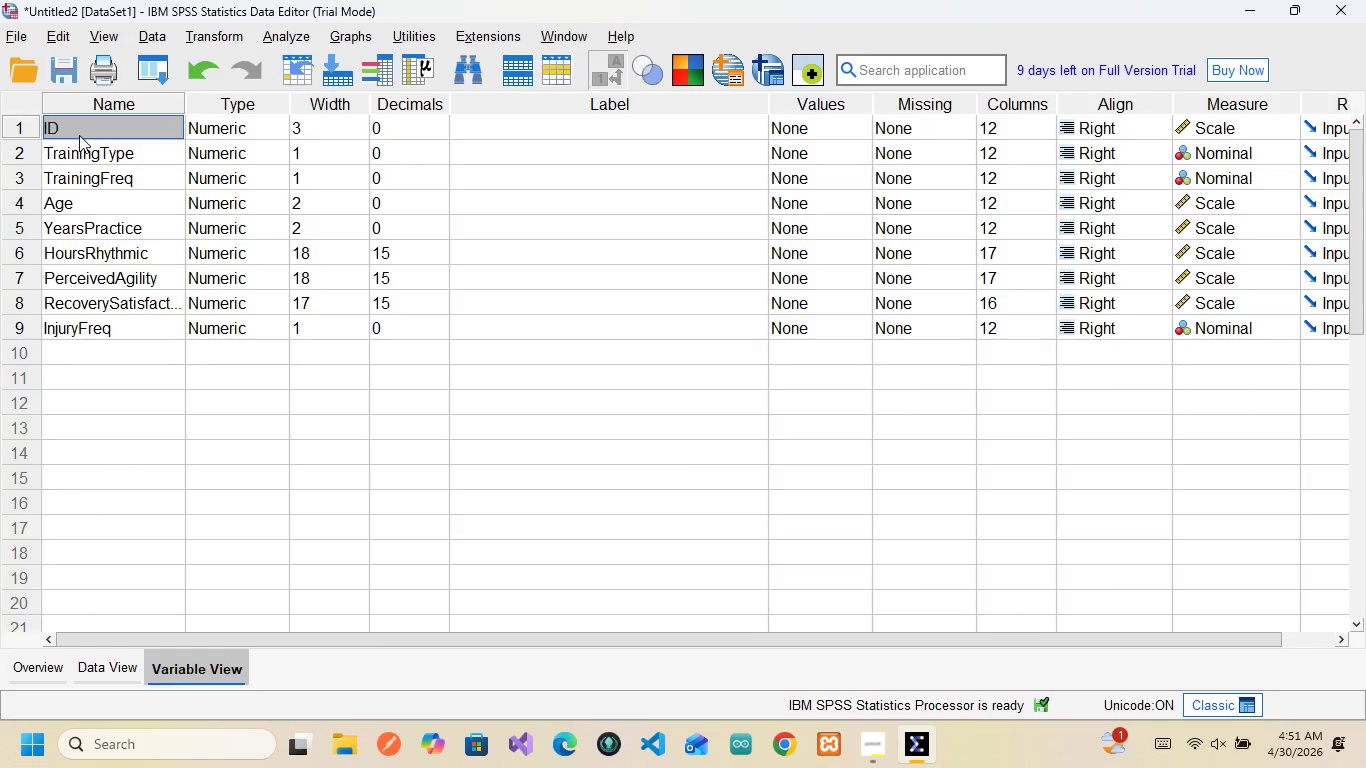 
wait(9.16)
 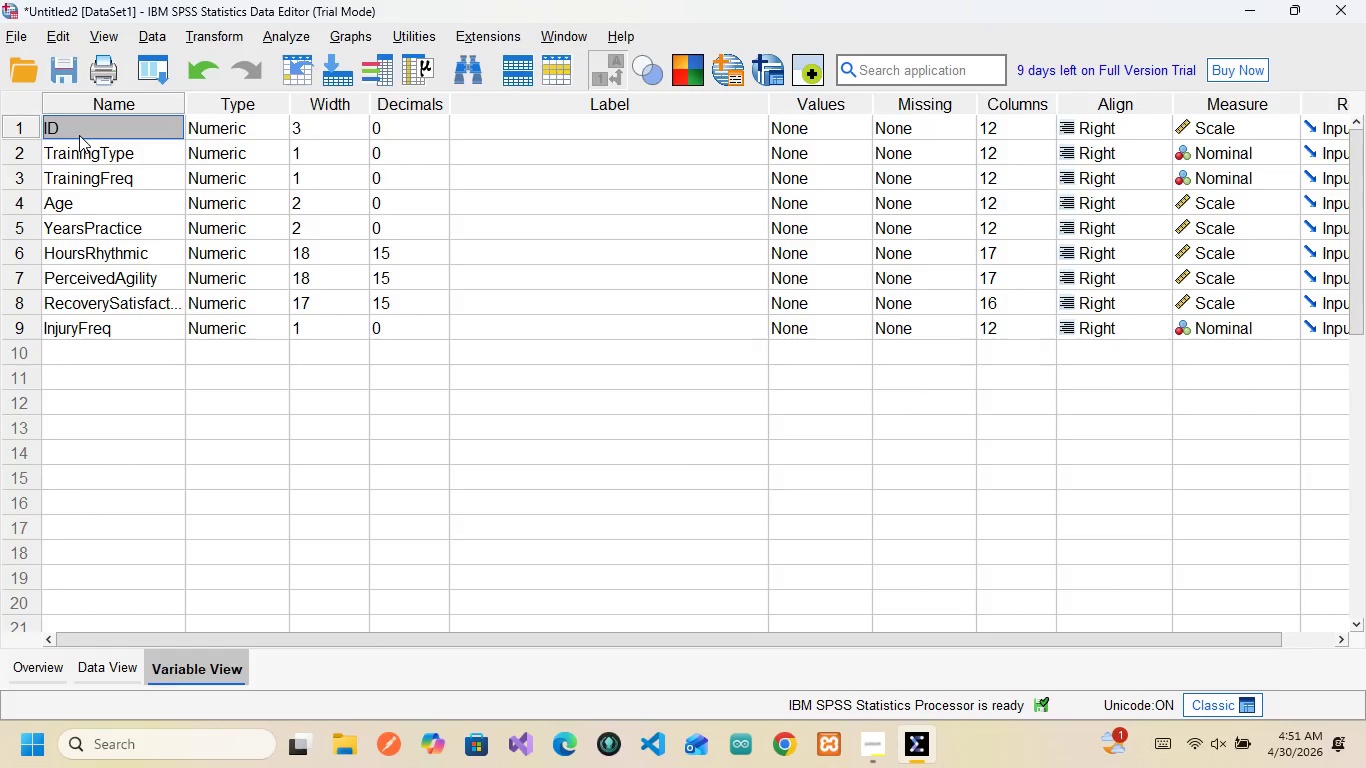 
left_click([140, 126])
 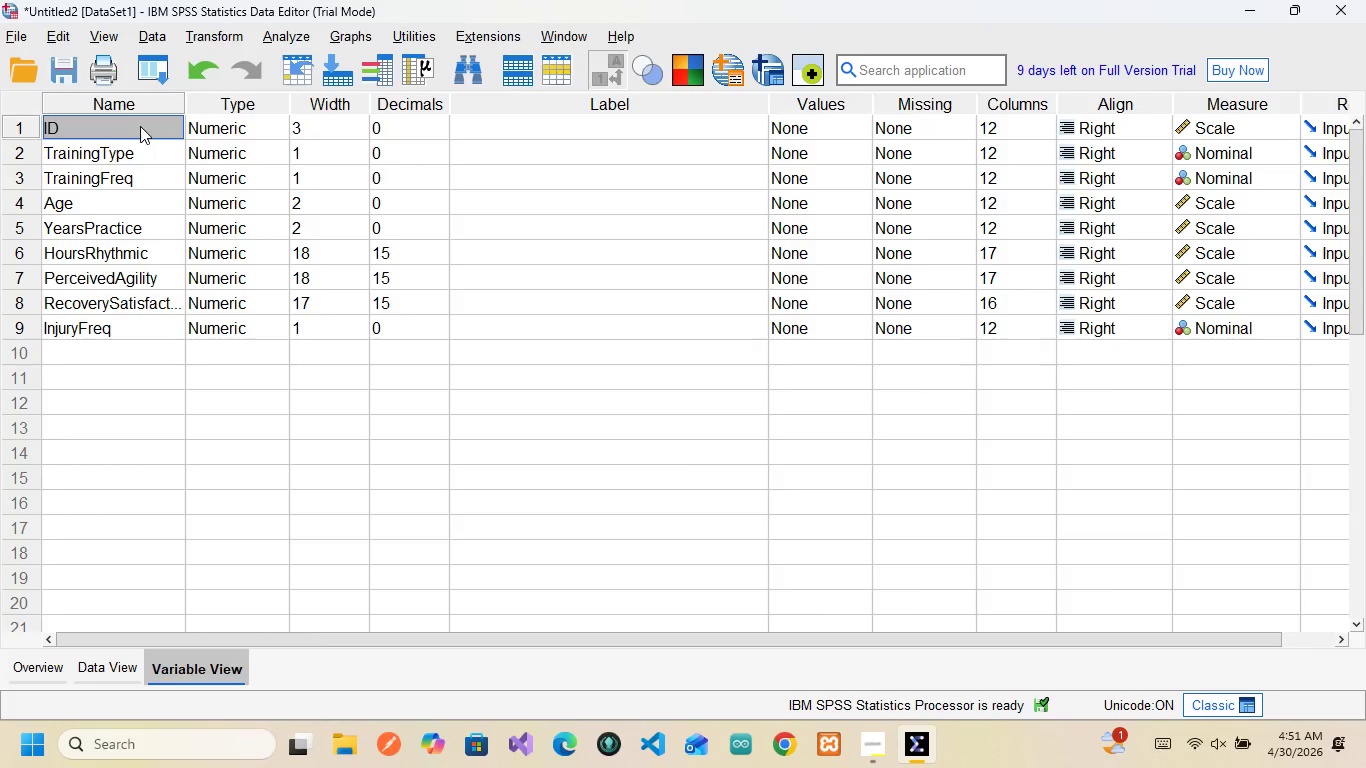 
left_click([140, 126])
 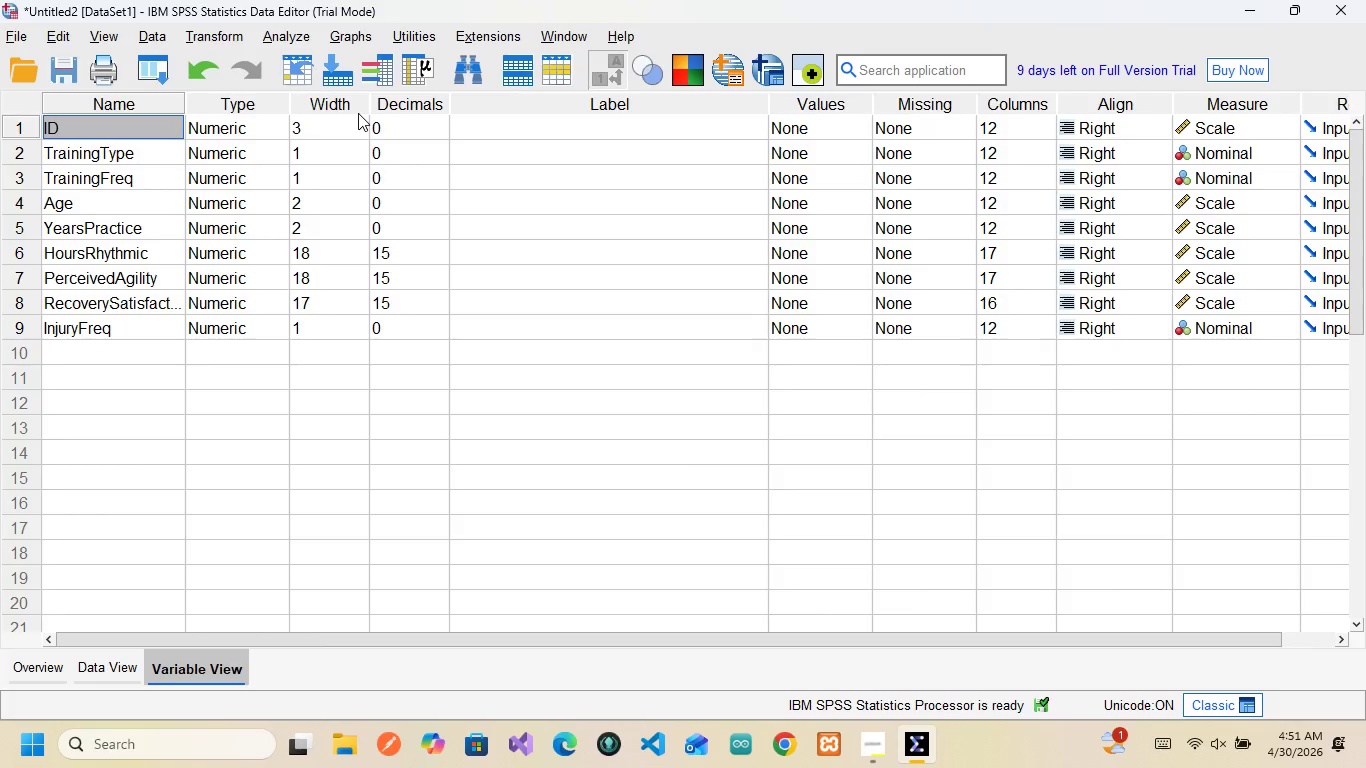 
wait(15.67)
 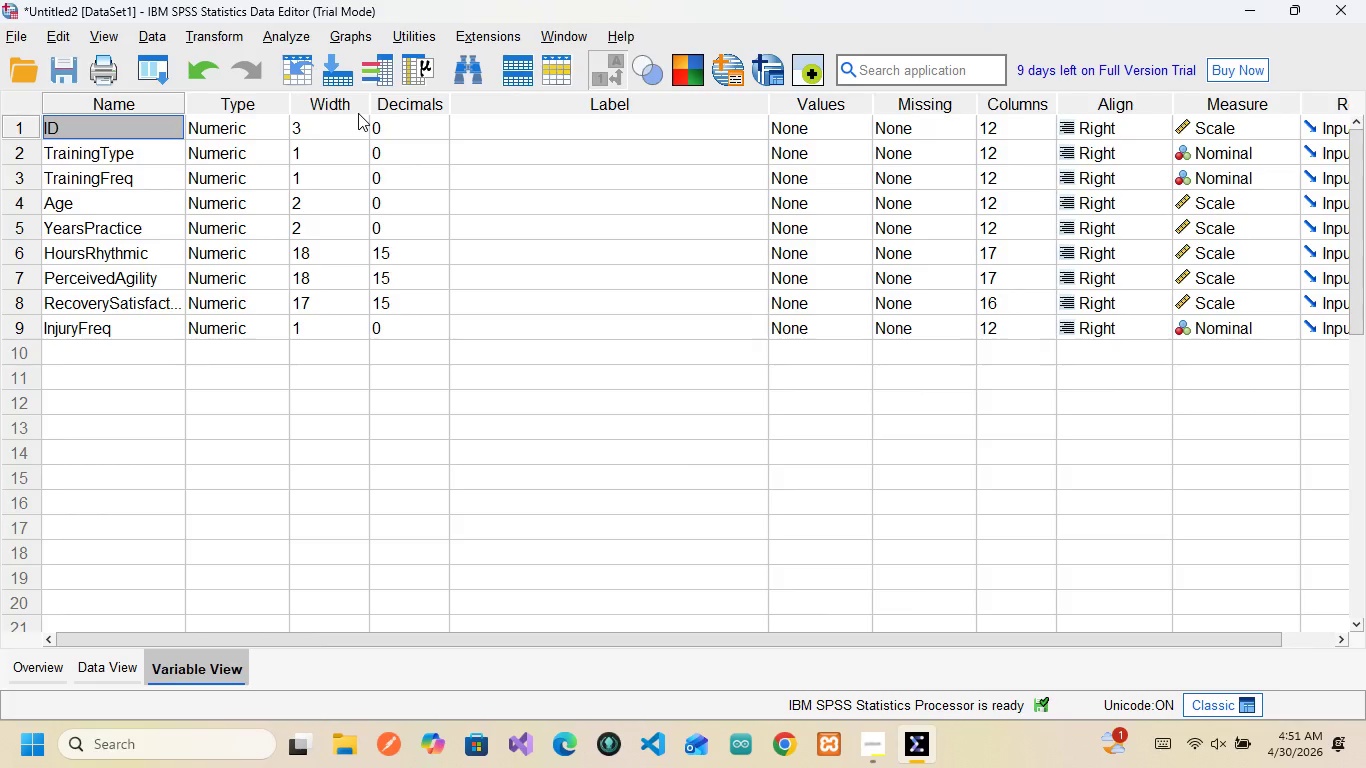 
left_click([595, 120])
 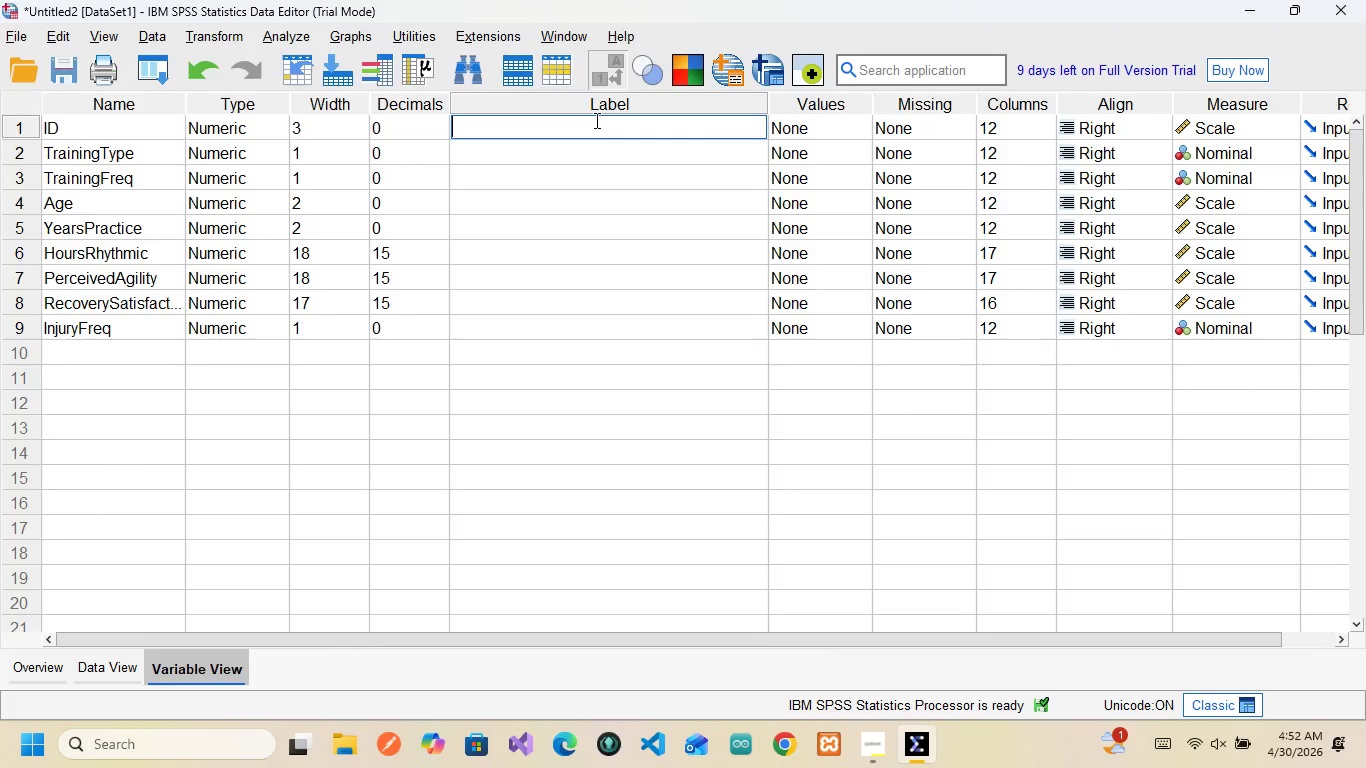 
type(Athe)
key(Backspace)
type(lete Identifier)
 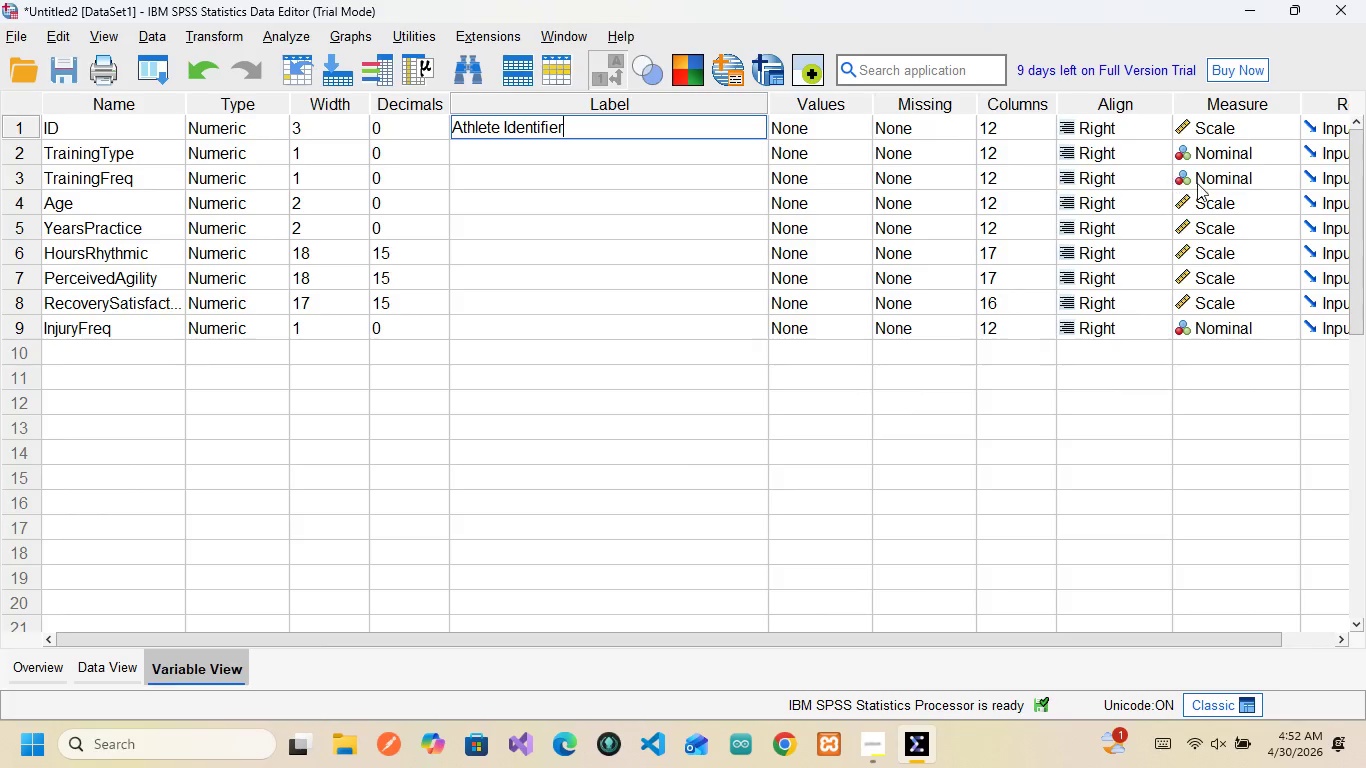 
wait(17.41)
 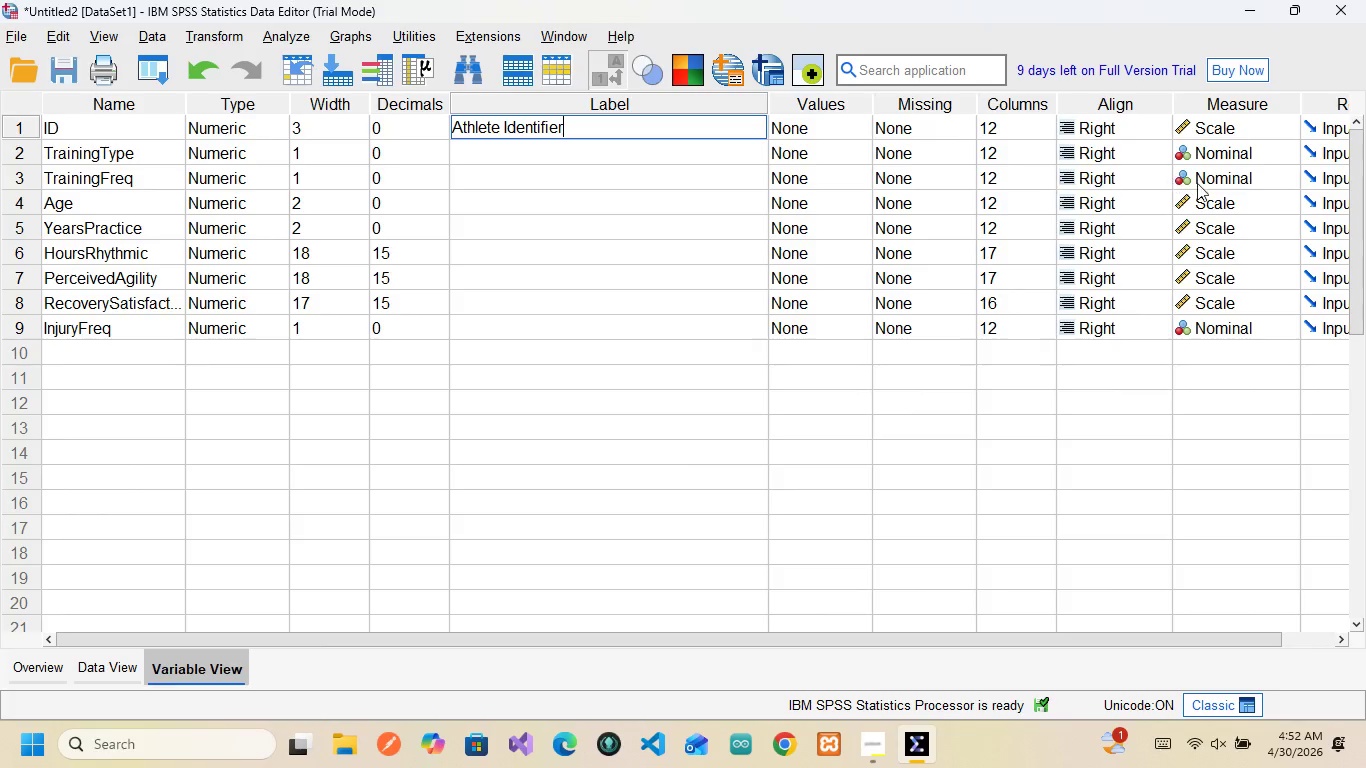 
left_click([99, 157])
 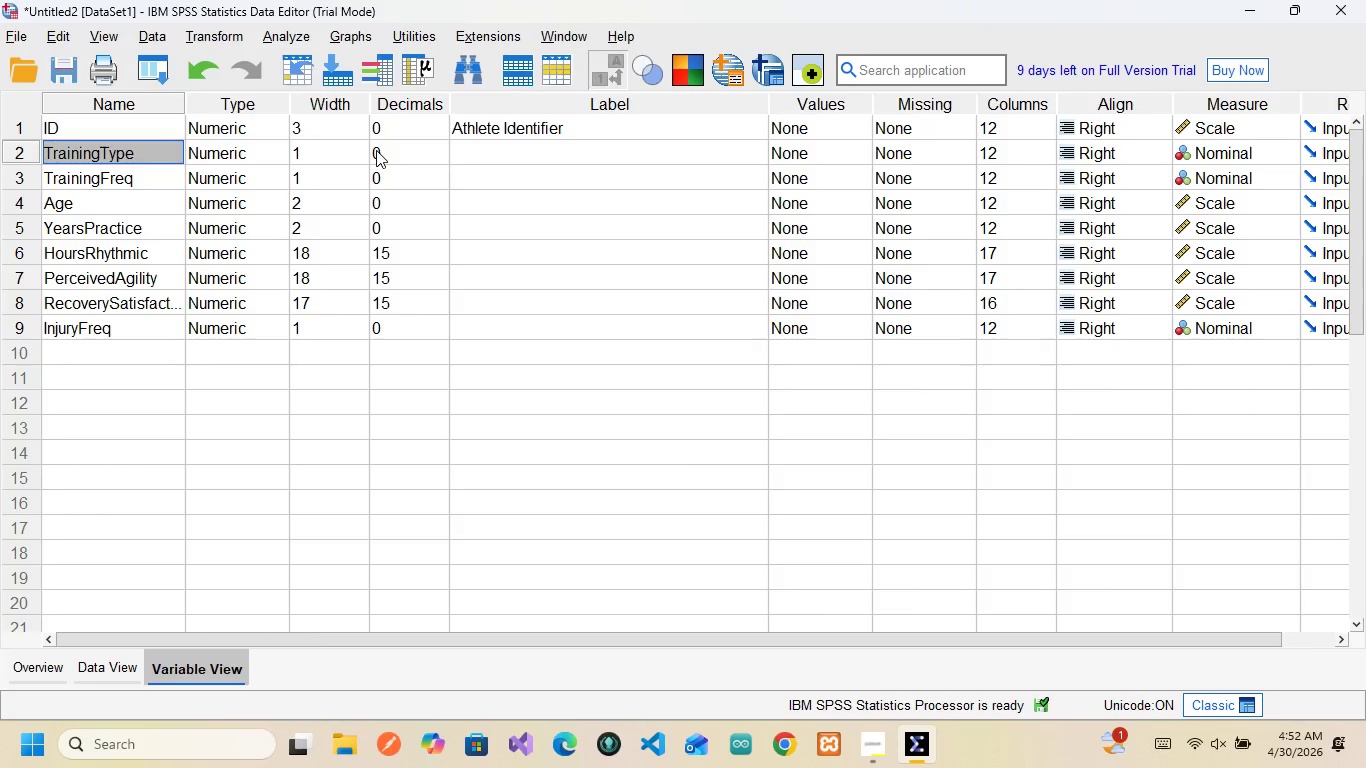 
wait(11.59)
 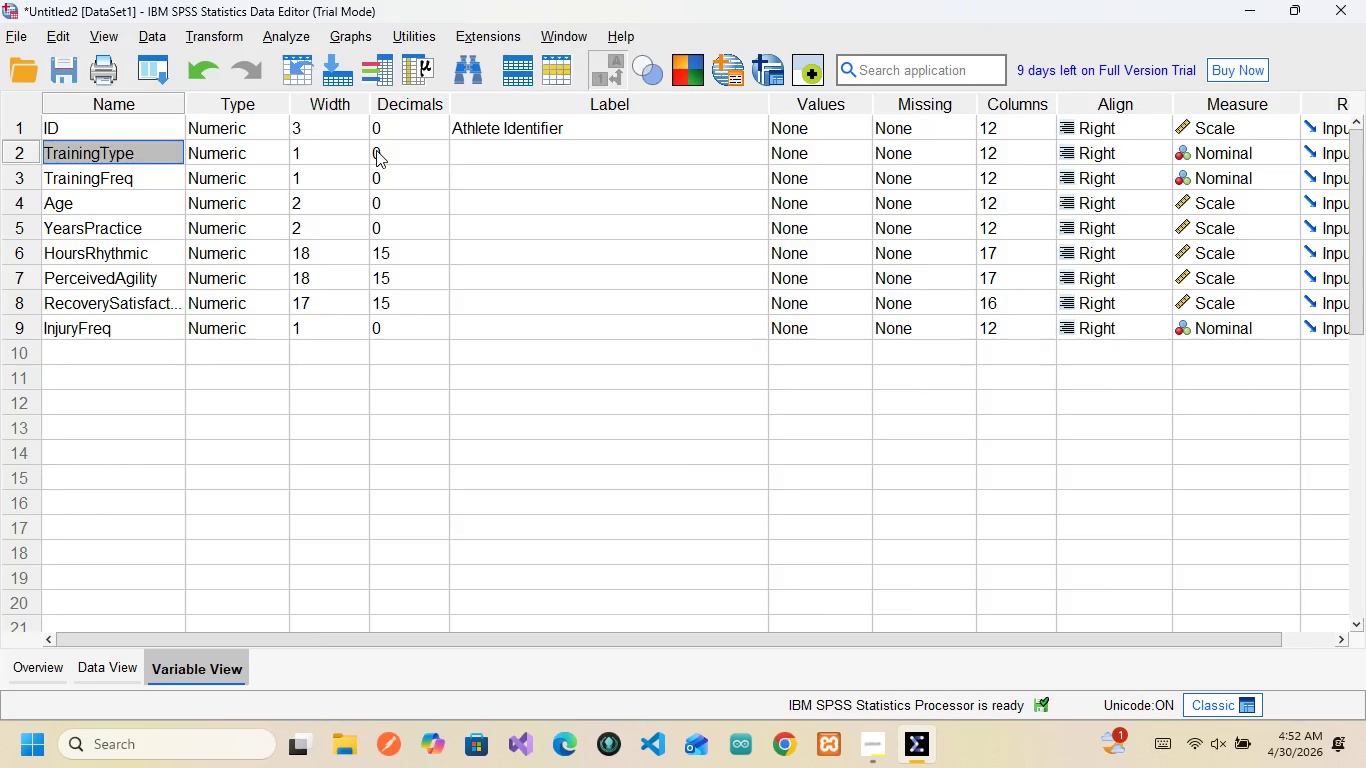 
left_click([488, 163])
 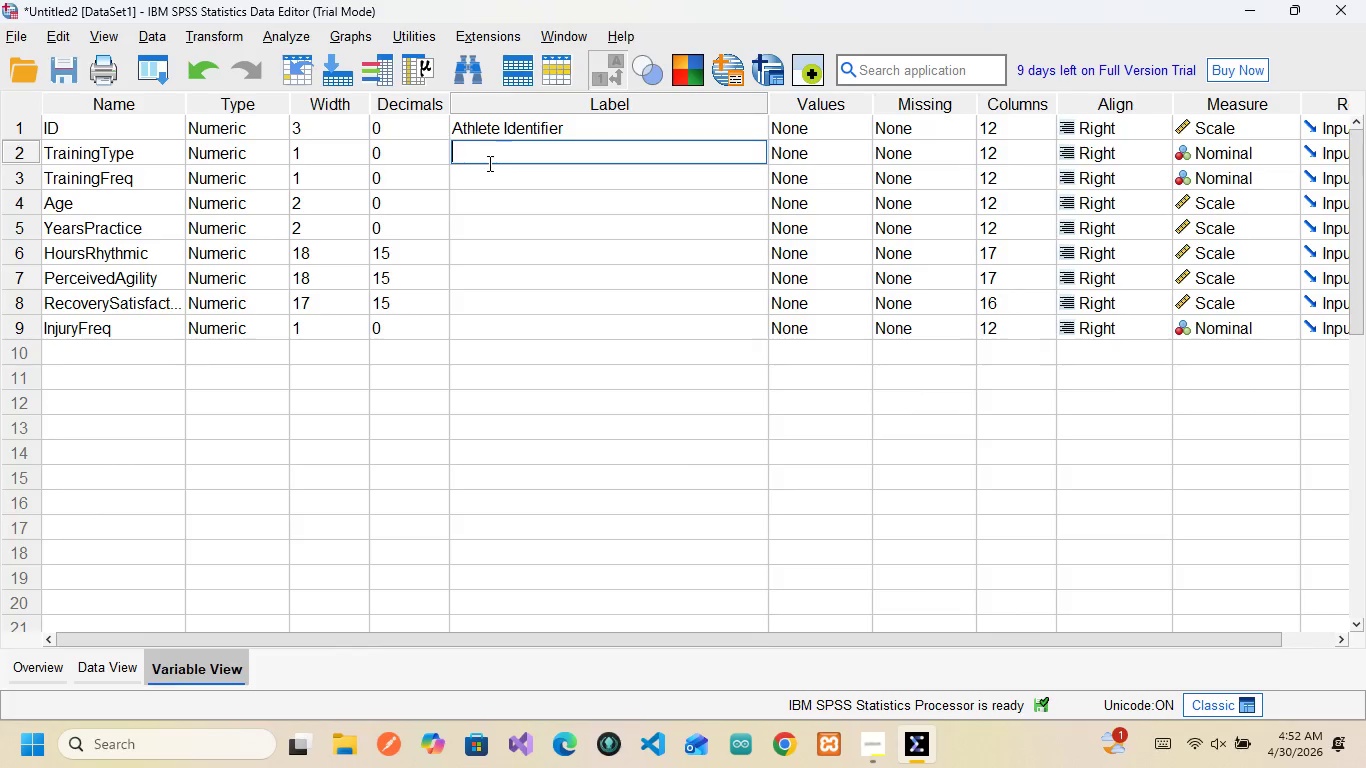 
type(Primary Training Discipline)
 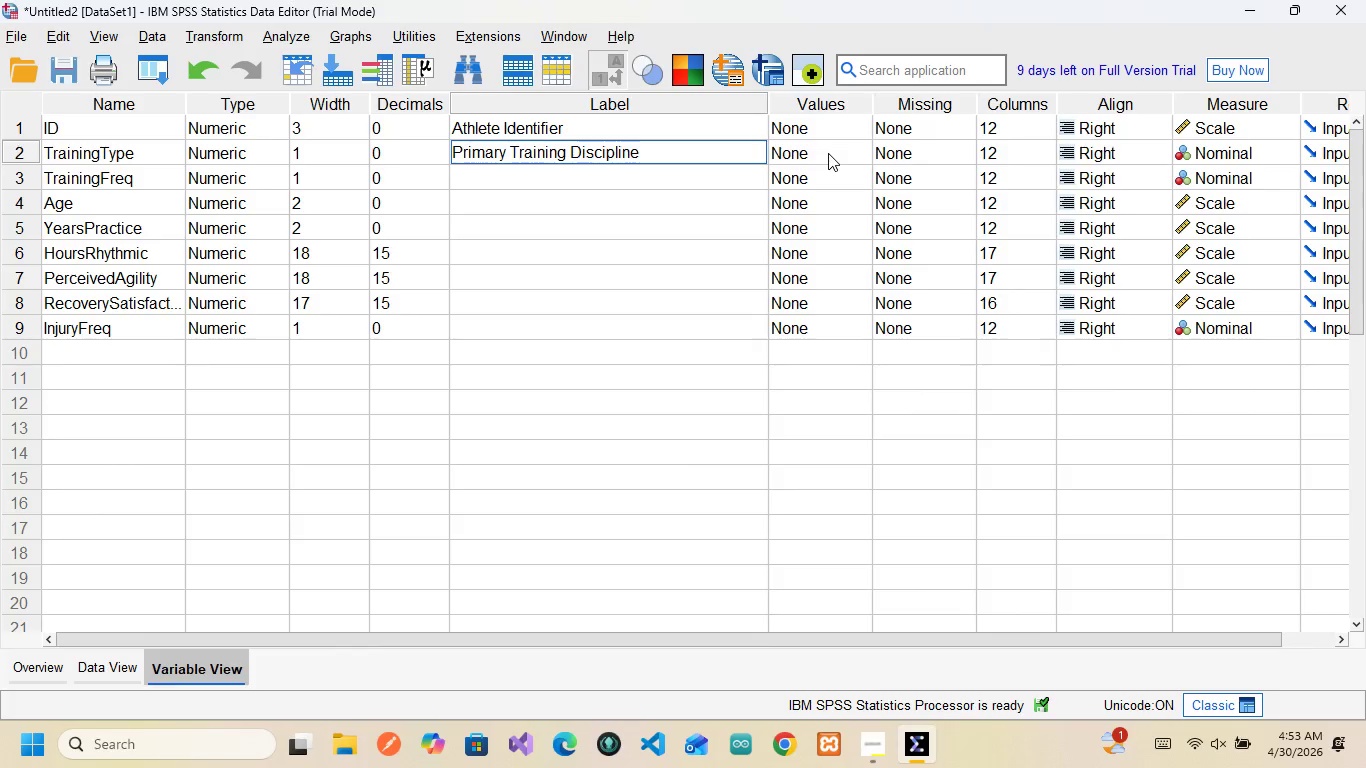 
wait(7.56)
 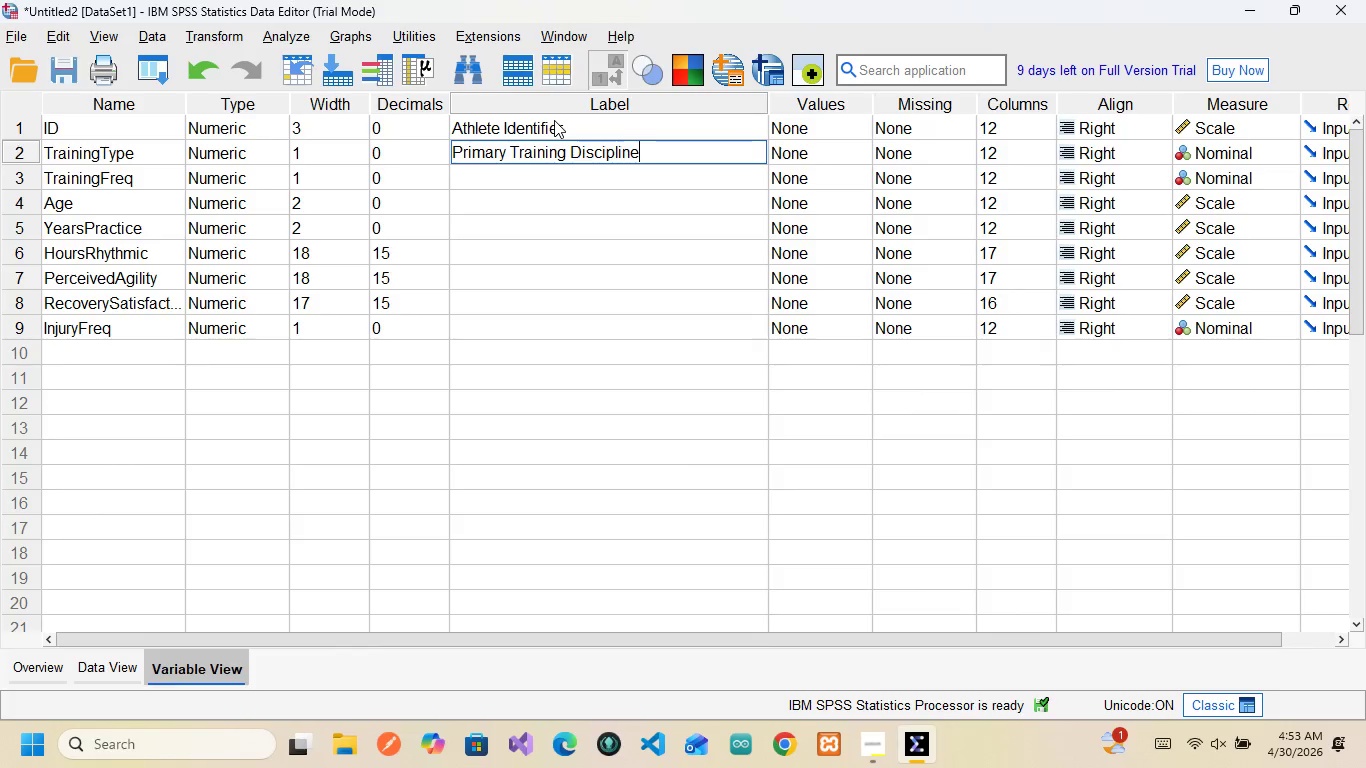 
left_click([807, 155])
 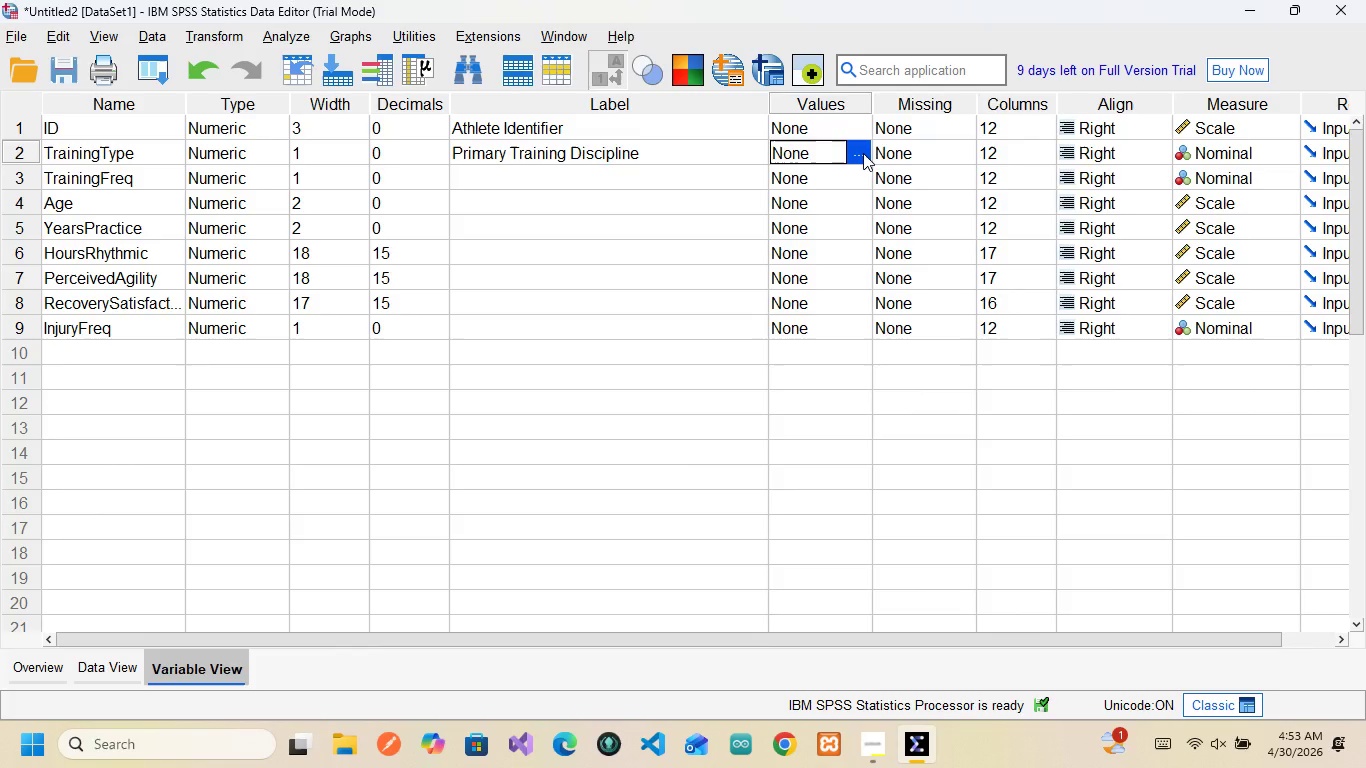 
left_click([863, 153])
 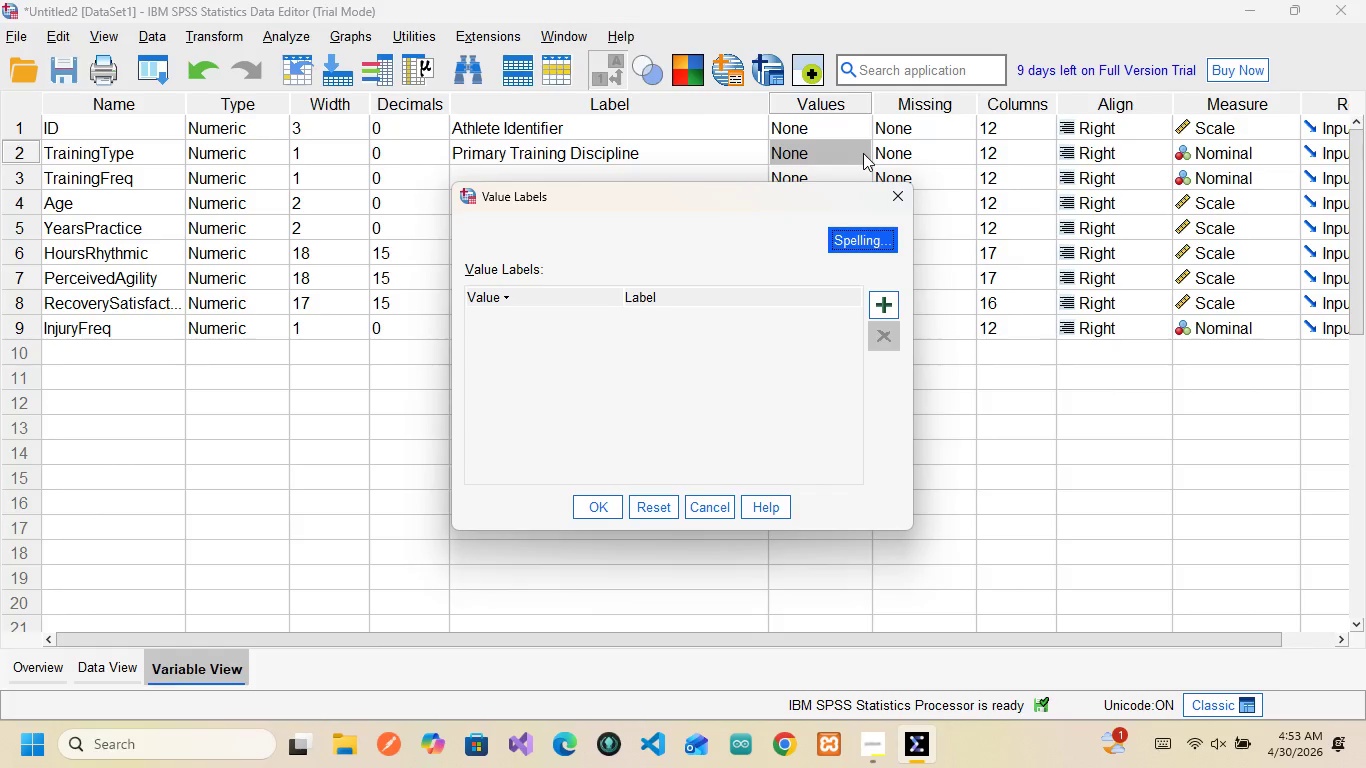 
wait(10.03)
 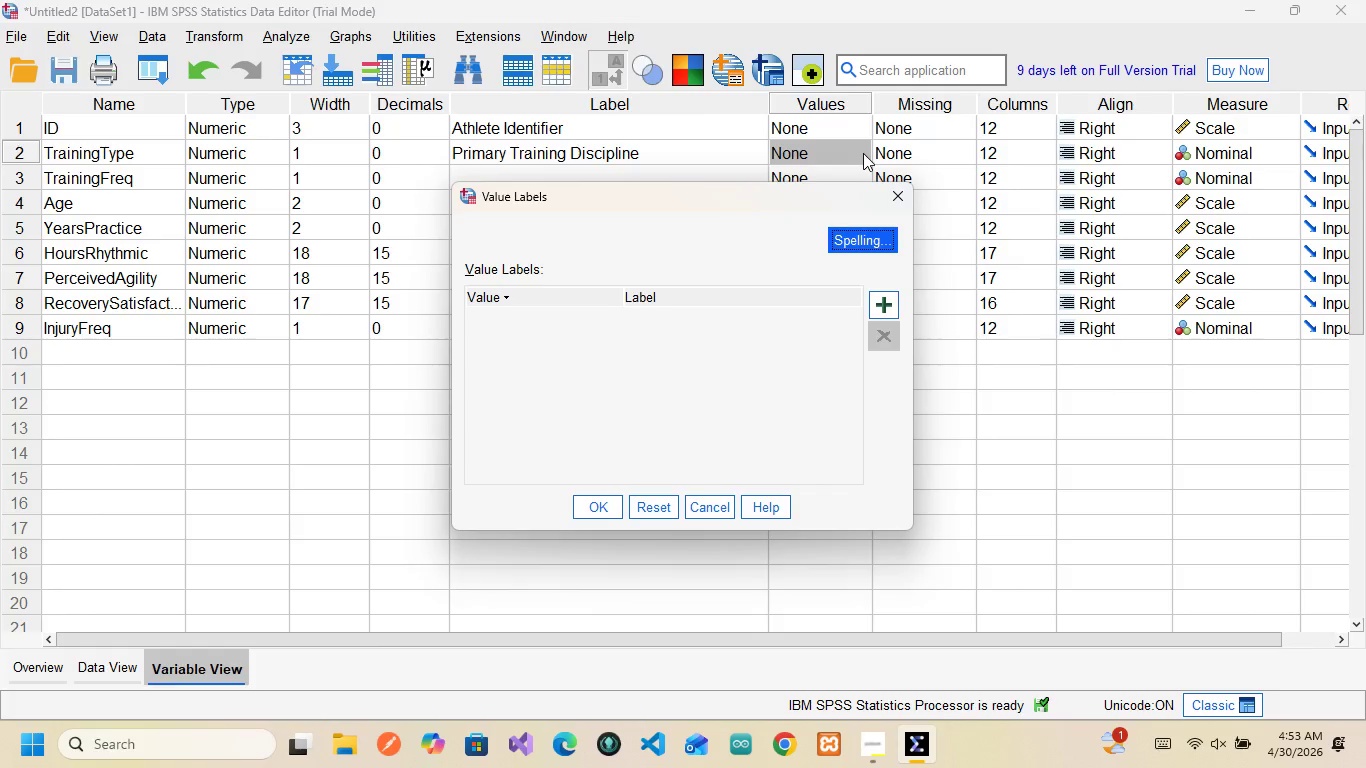 
left_click([887, 317])
 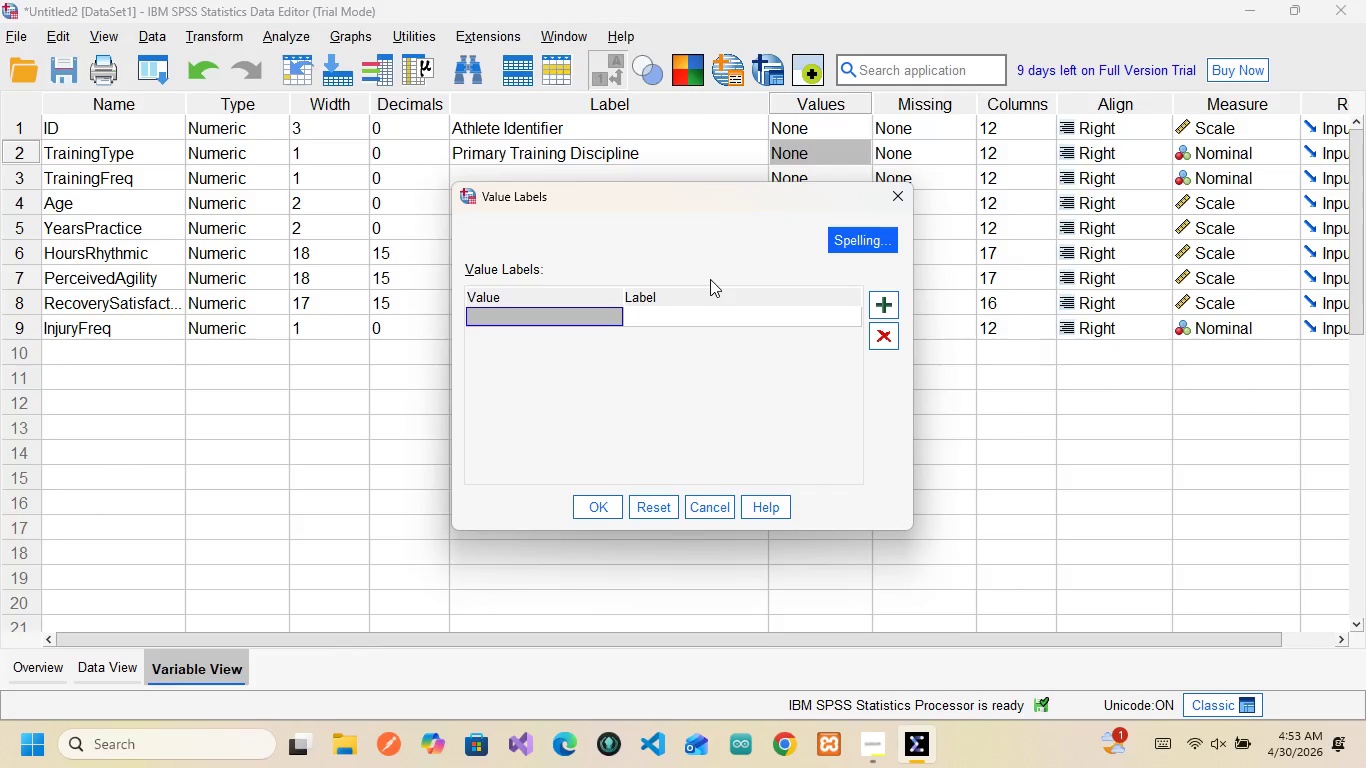 
wait(10.55)
 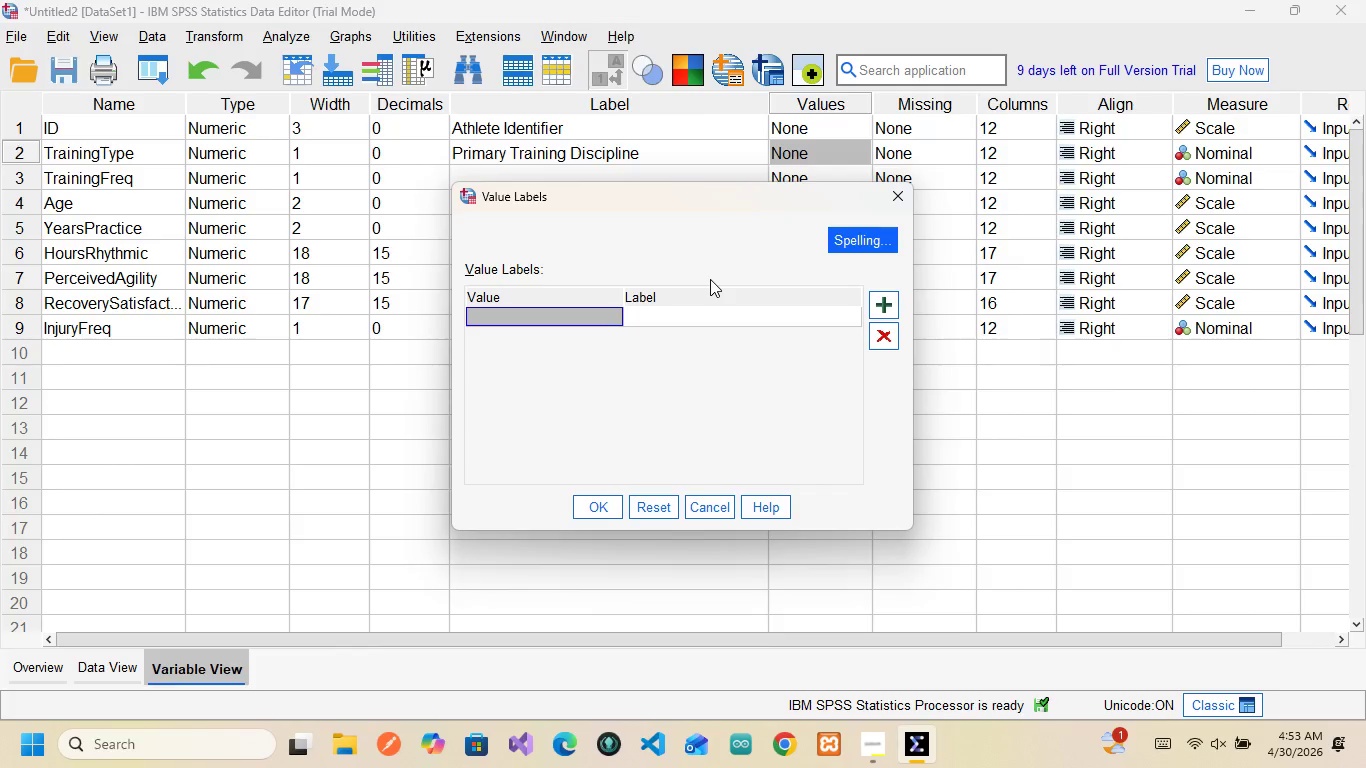 
key(1)
 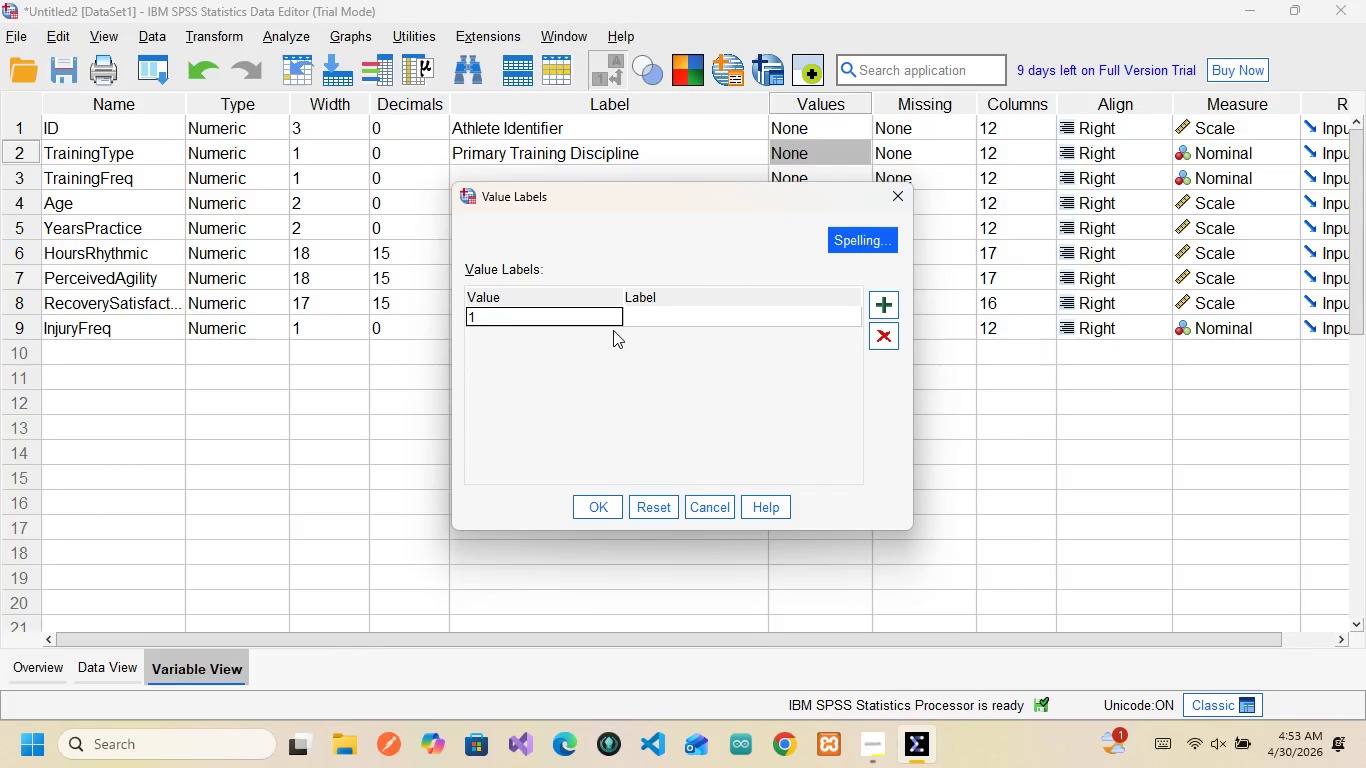 
key(ArrowRight)
 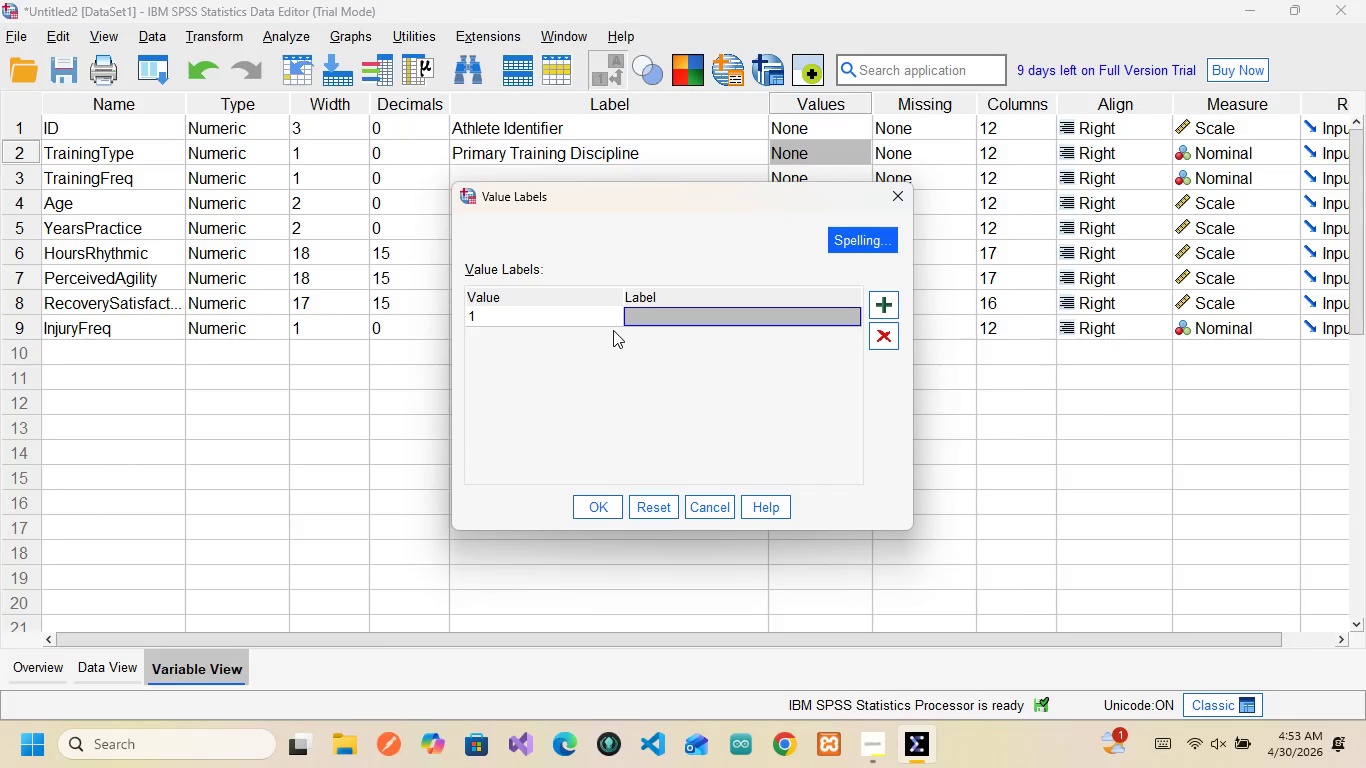 
type(Combat Only)
 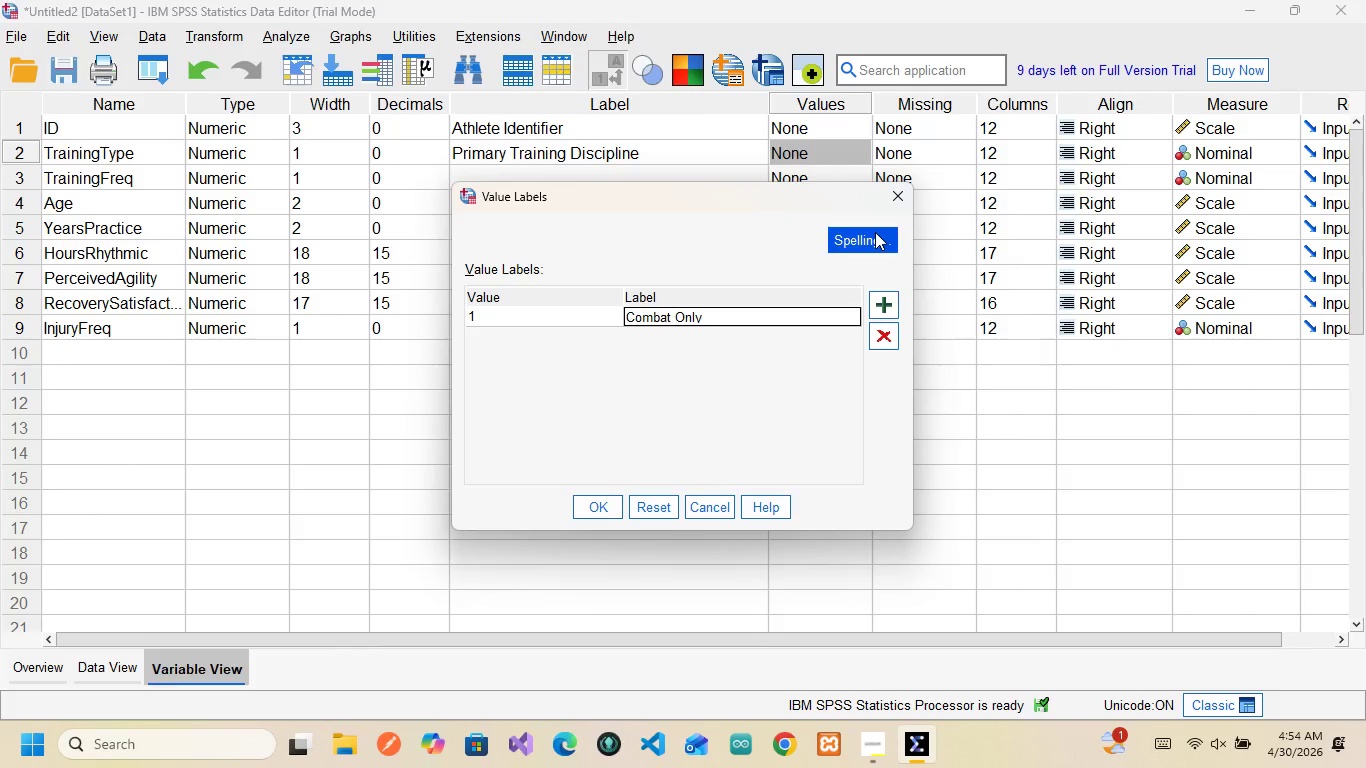 
wait(5.27)
 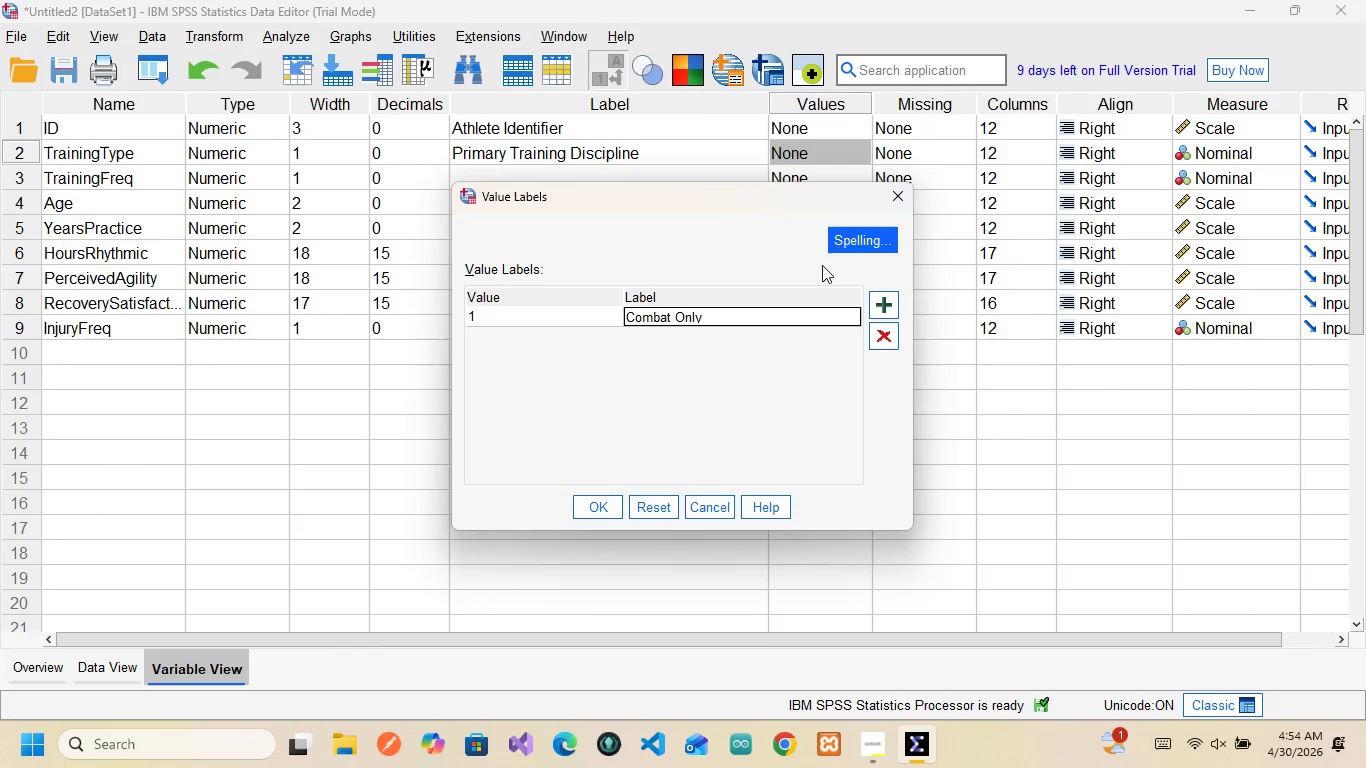 
left_click([892, 298])
 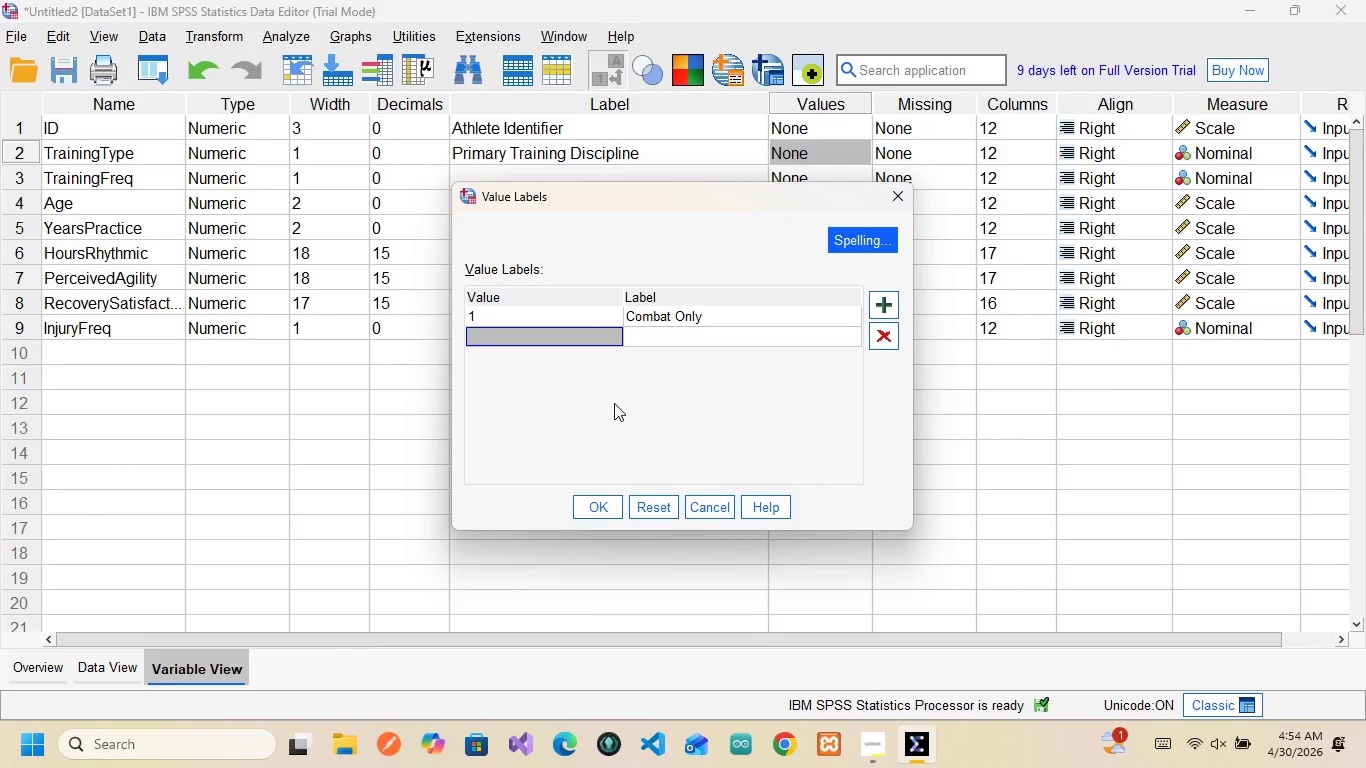 
key(2)
 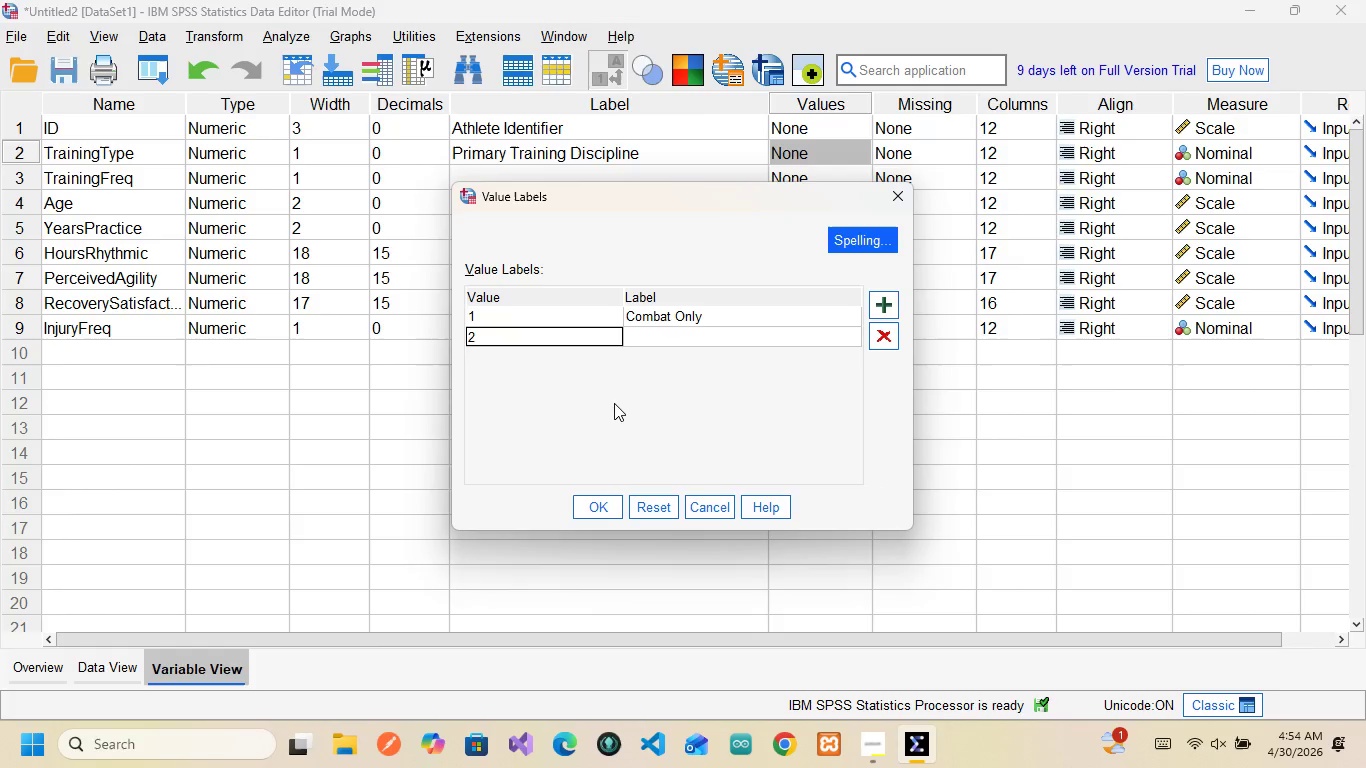 
key(ArrowRight)
 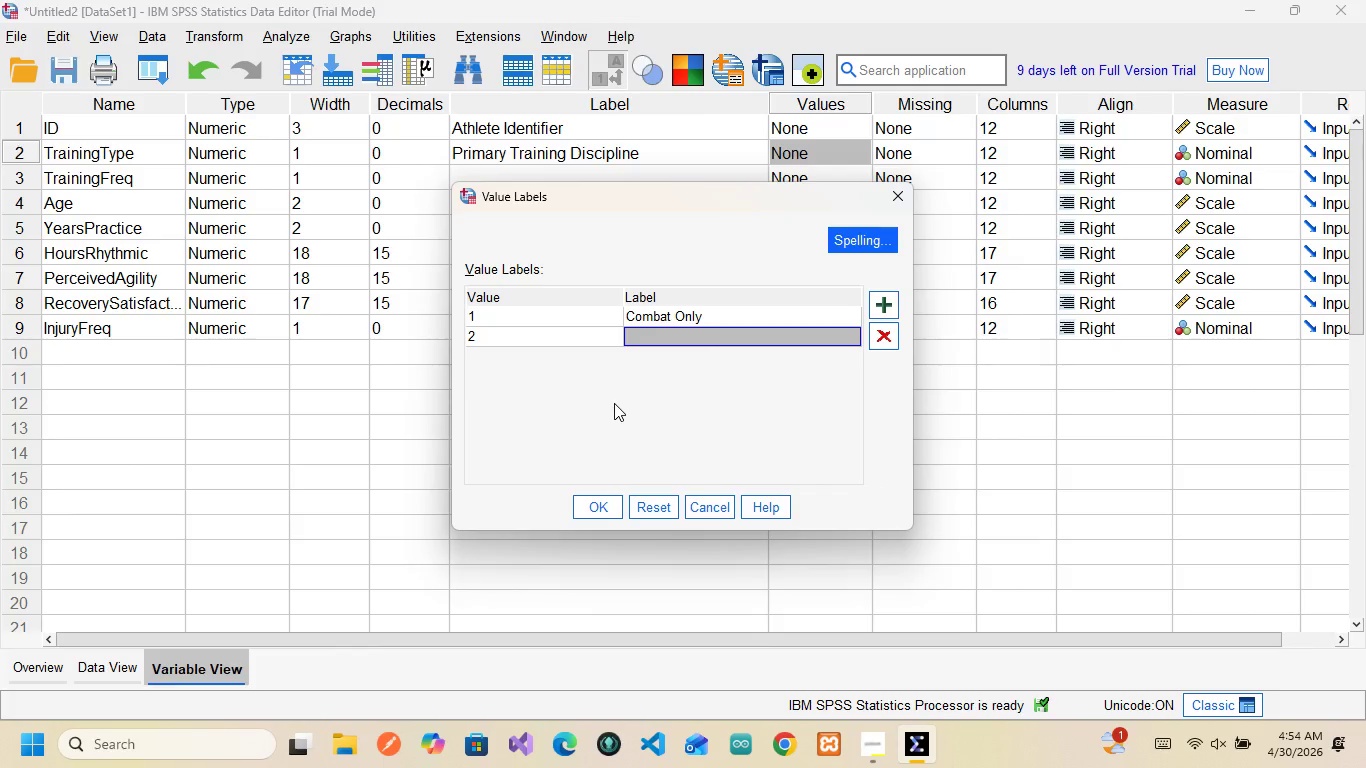 
type(Dance Only)
 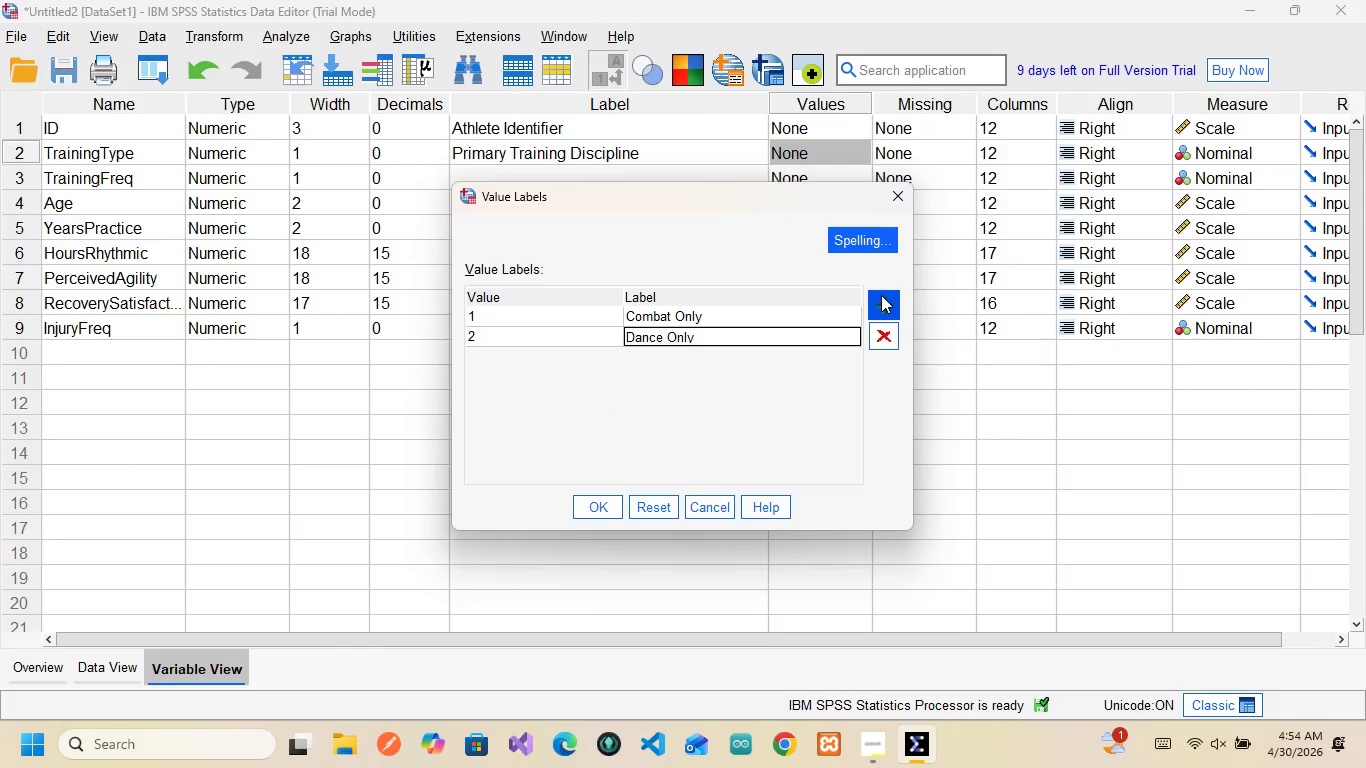 
left_click([881, 295])
 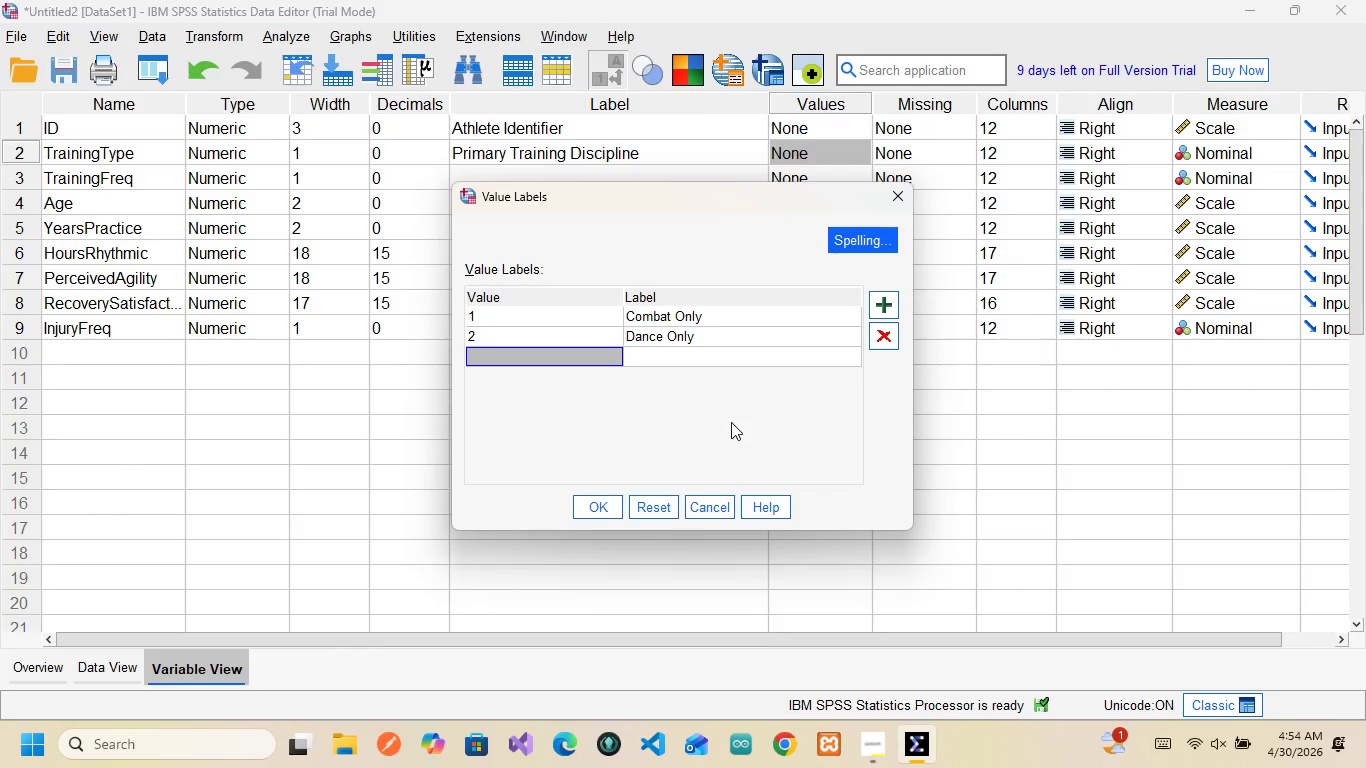 
wait(5.8)
 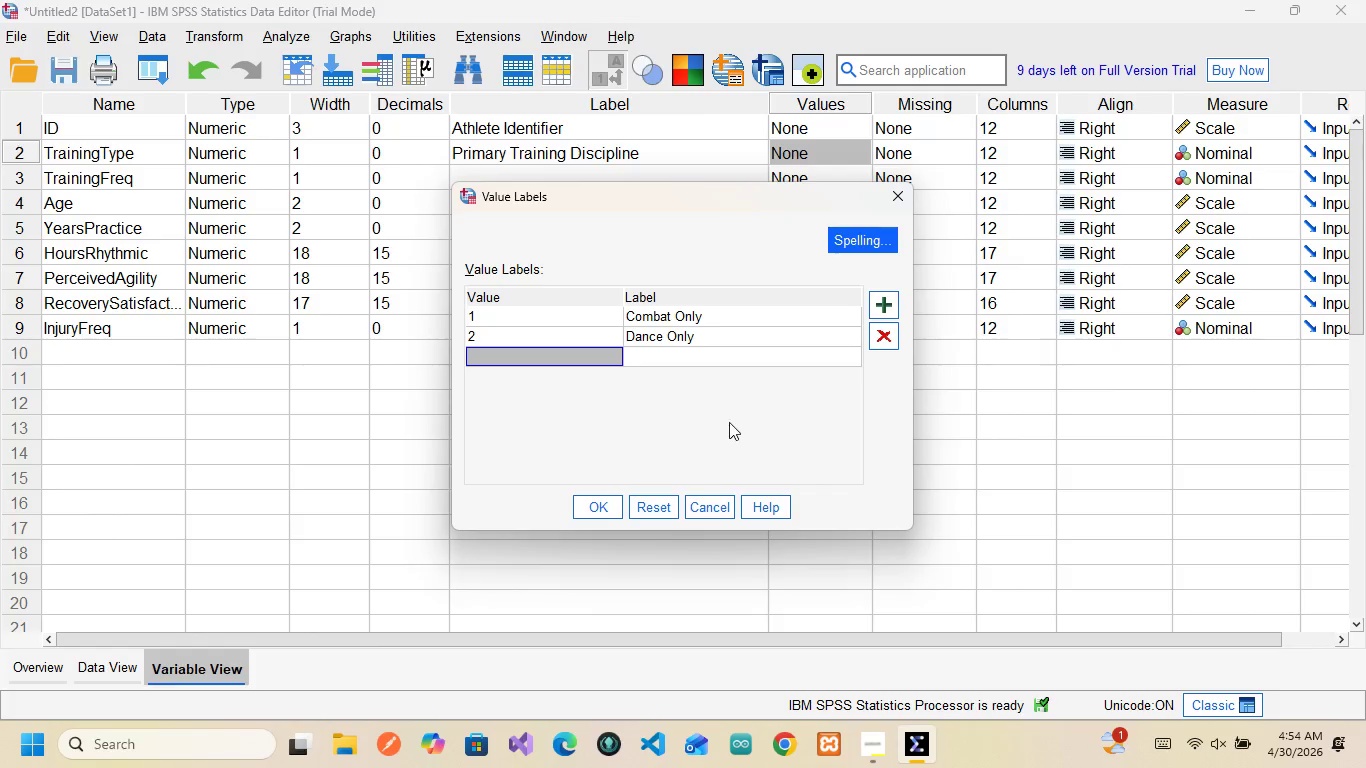 
key(3)
 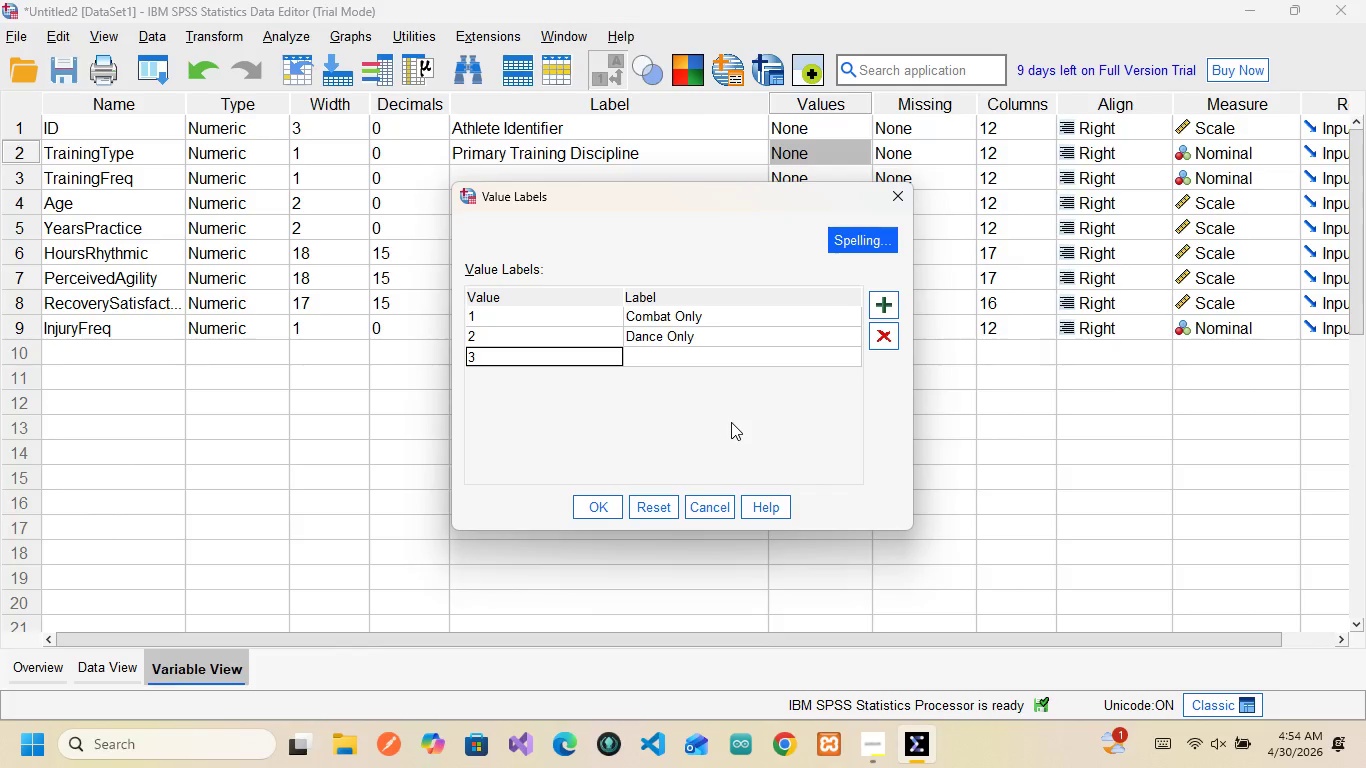 
key(ArrowRight)
 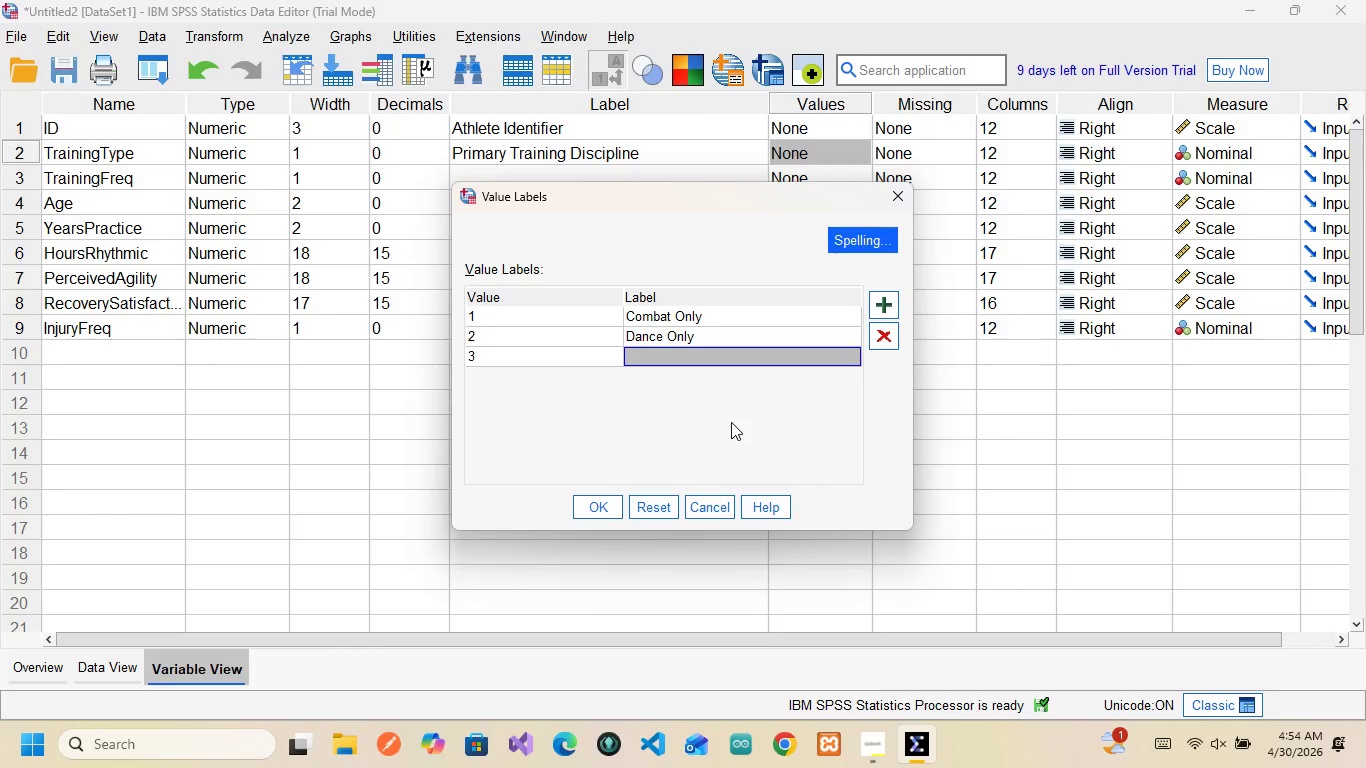 
type(Cross-Discipline)
 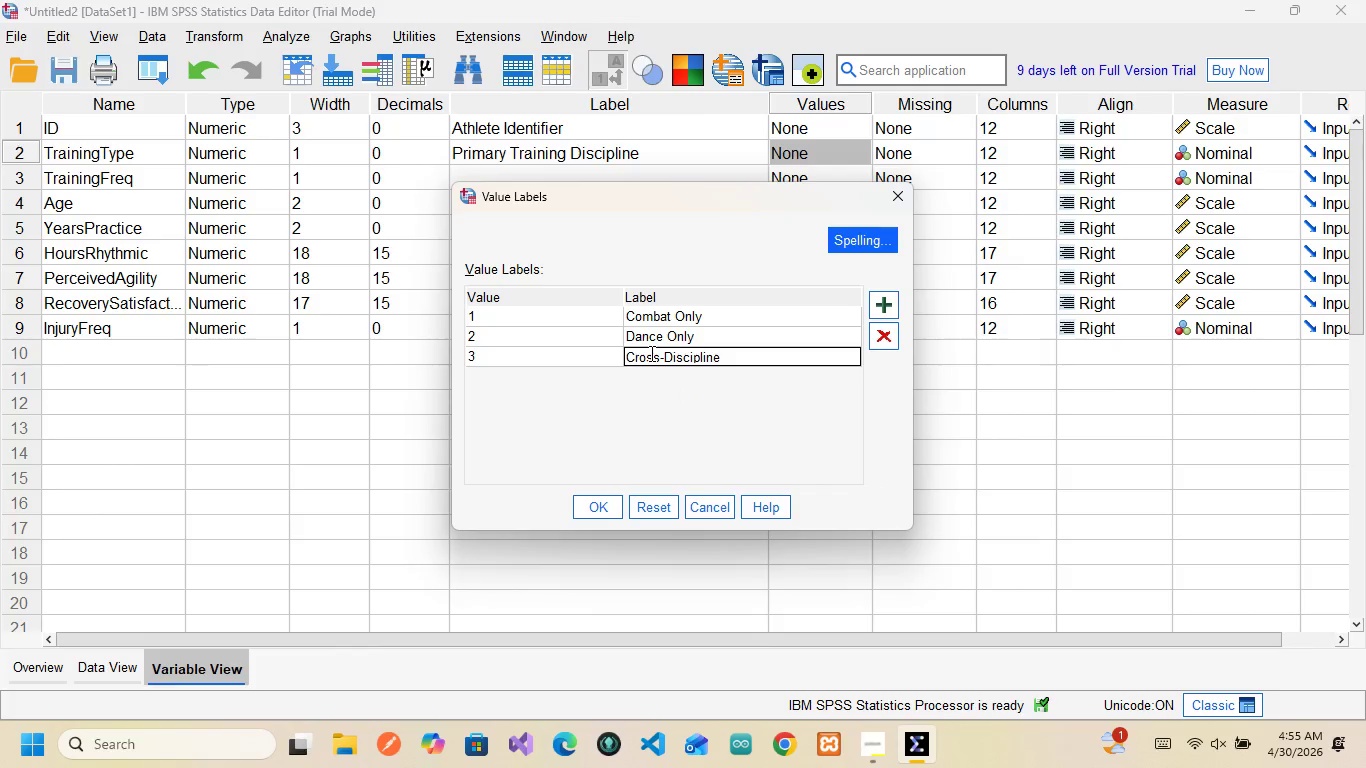 
type( (Hybrid)
 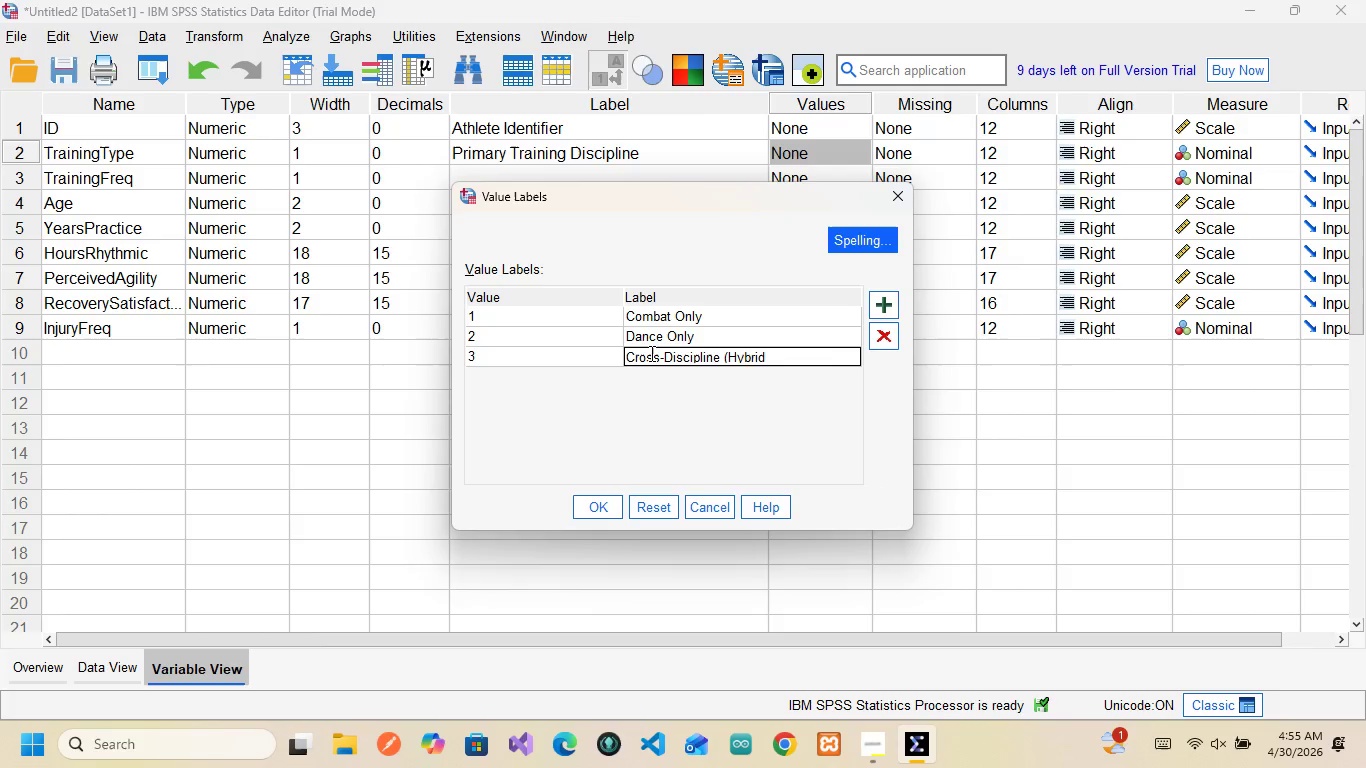 
key(Shift+0)
 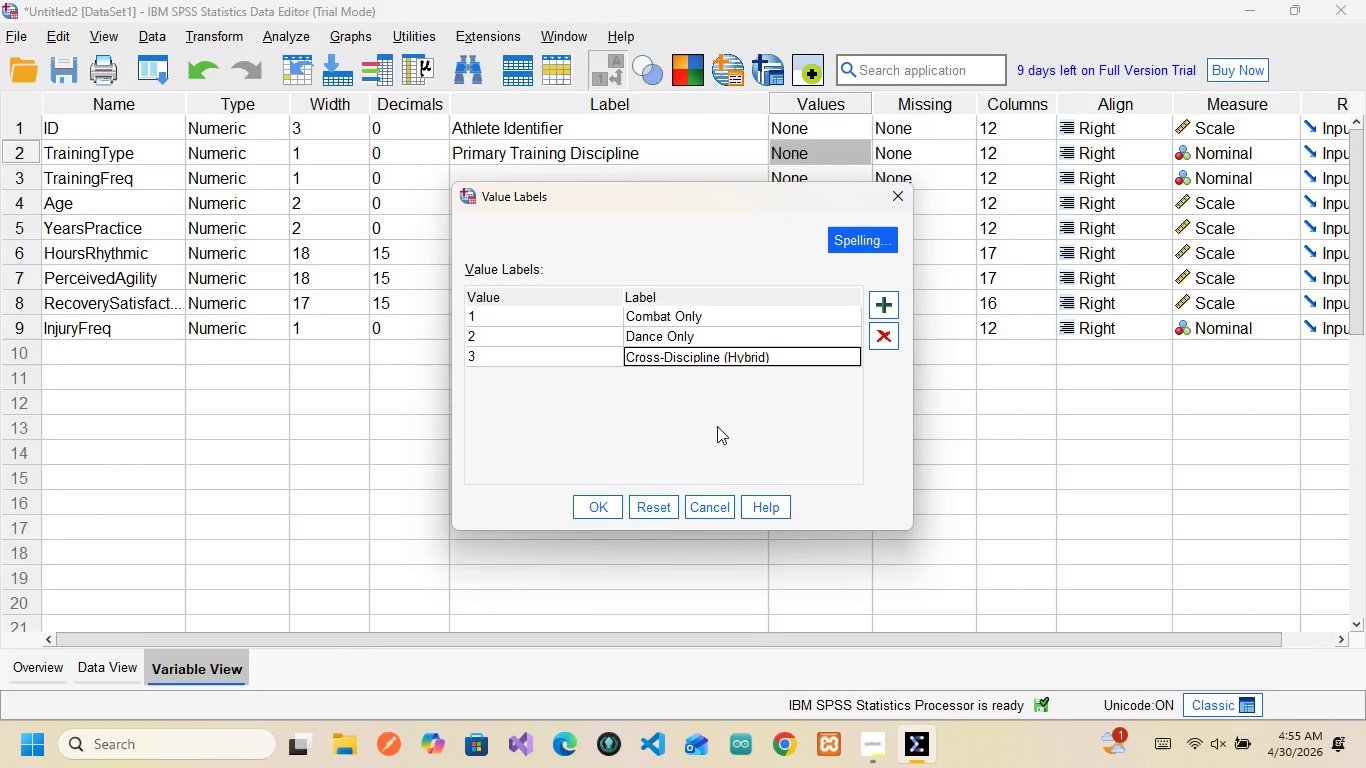 
left_click([514, 313])
 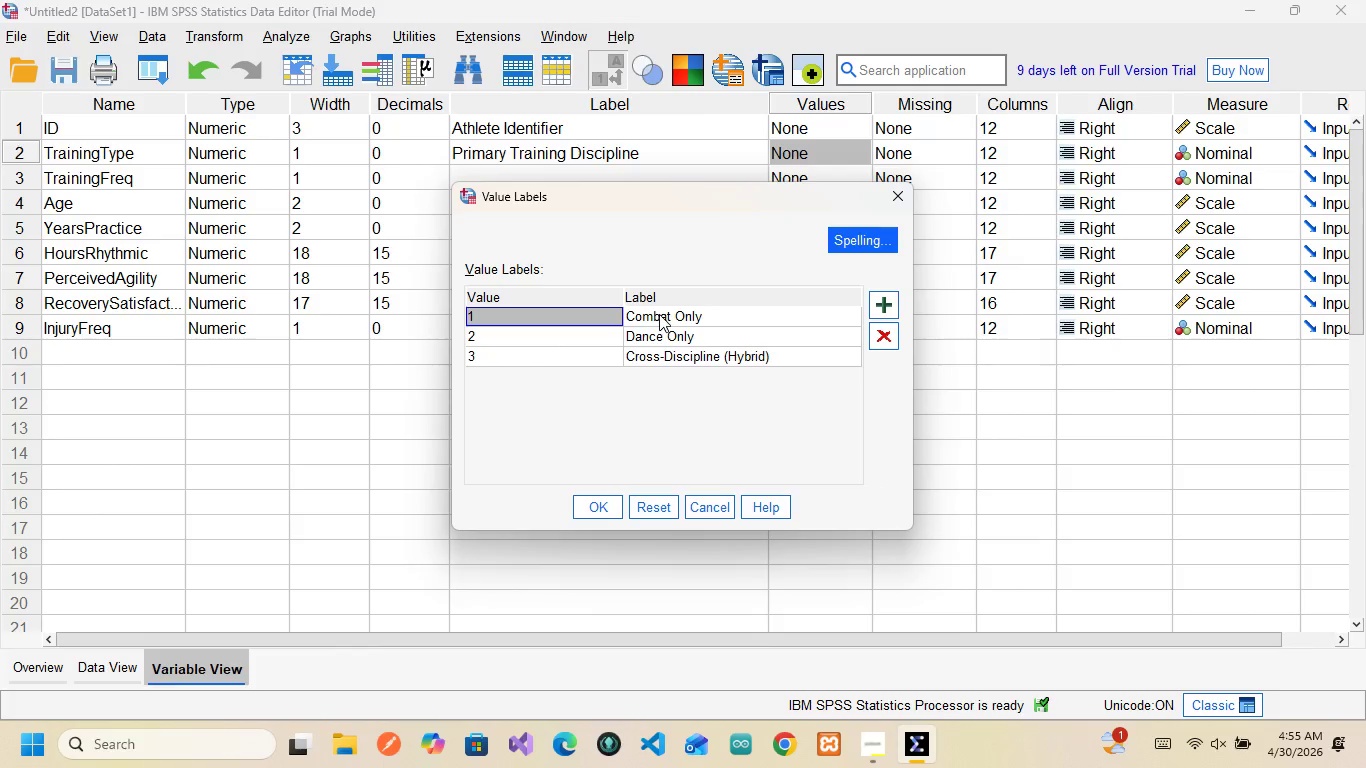 
left_click([659, 314])
 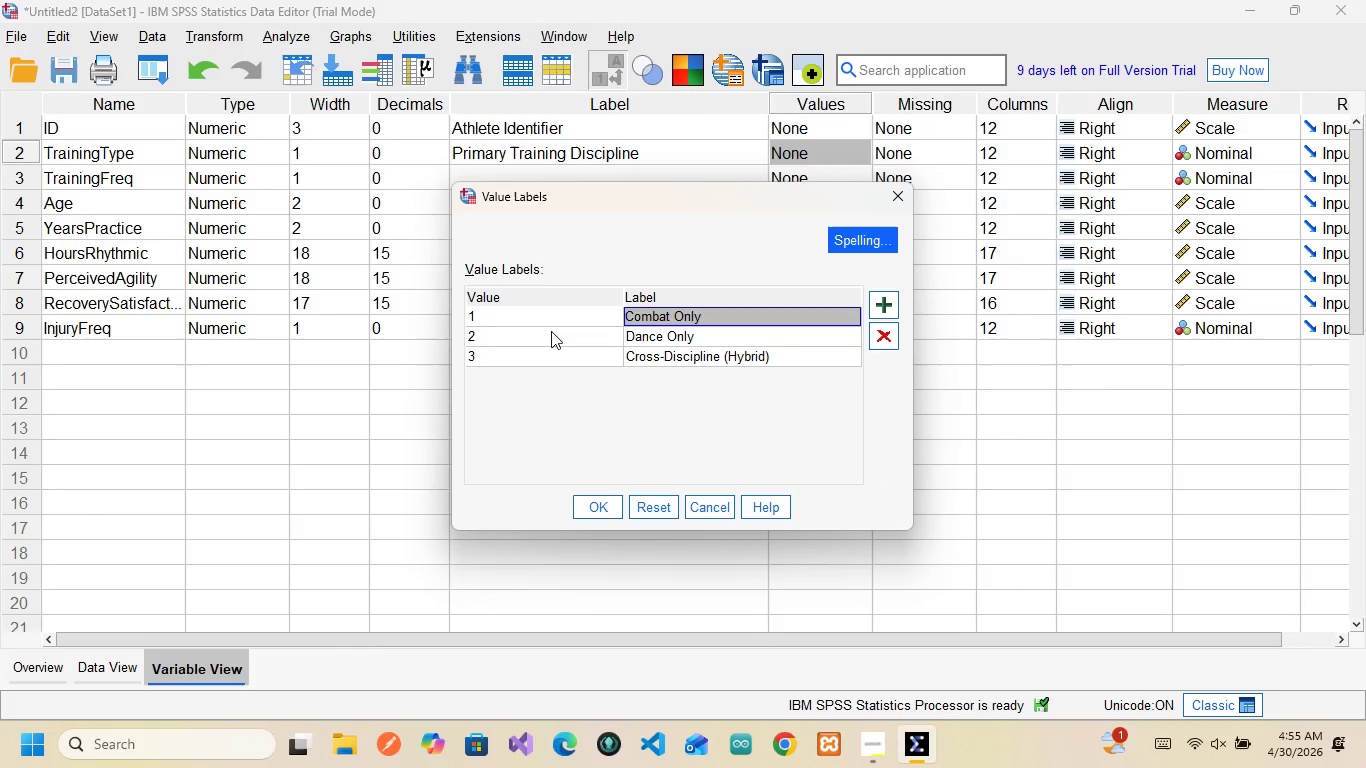 
left_click([551, 331])
 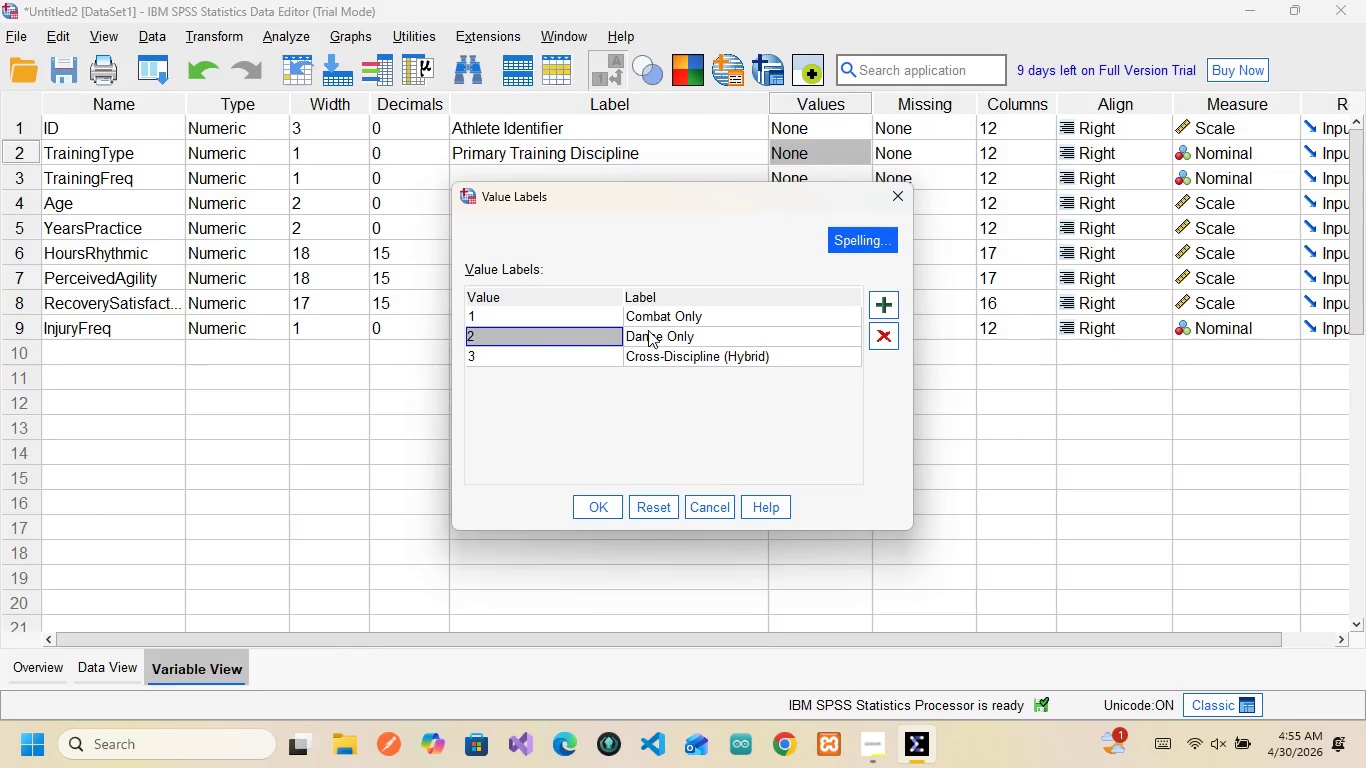 
left_click([648, 330])
 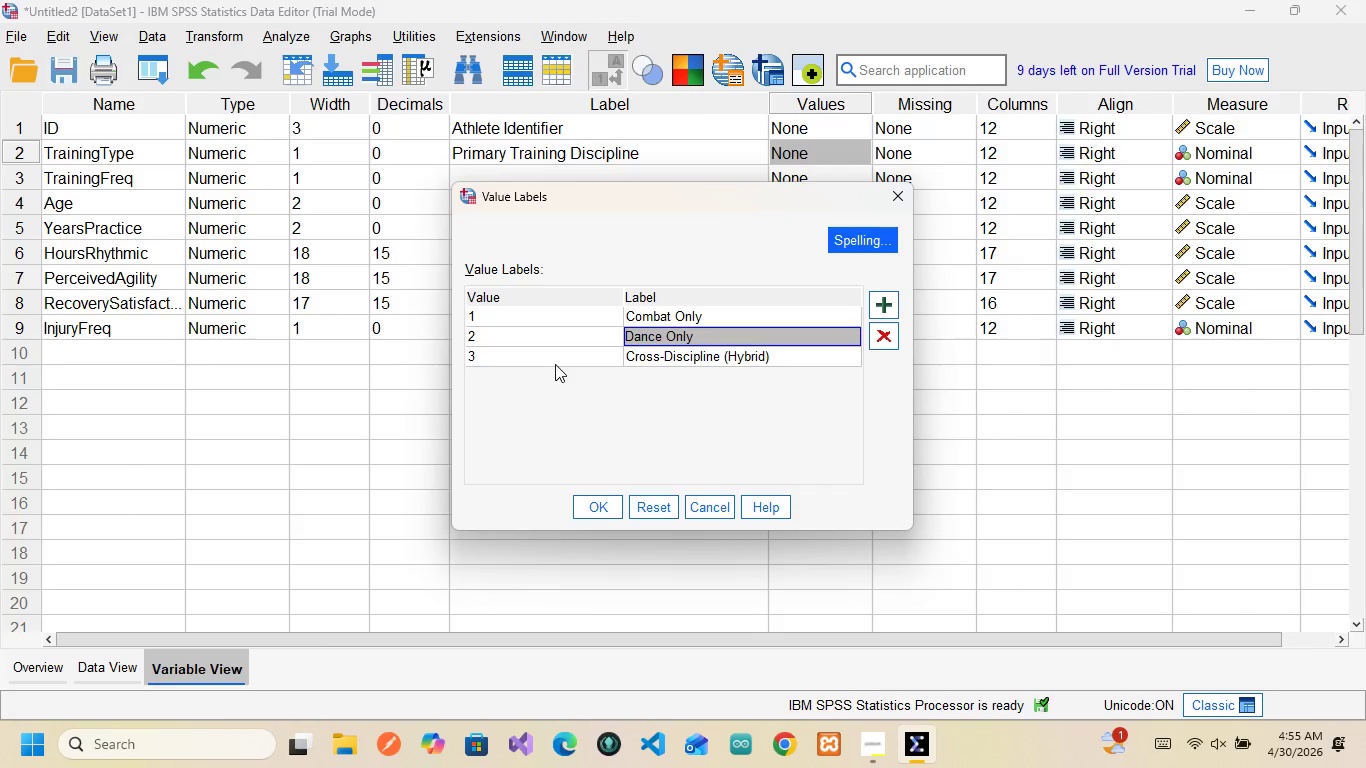 
left_click([555, 364])
 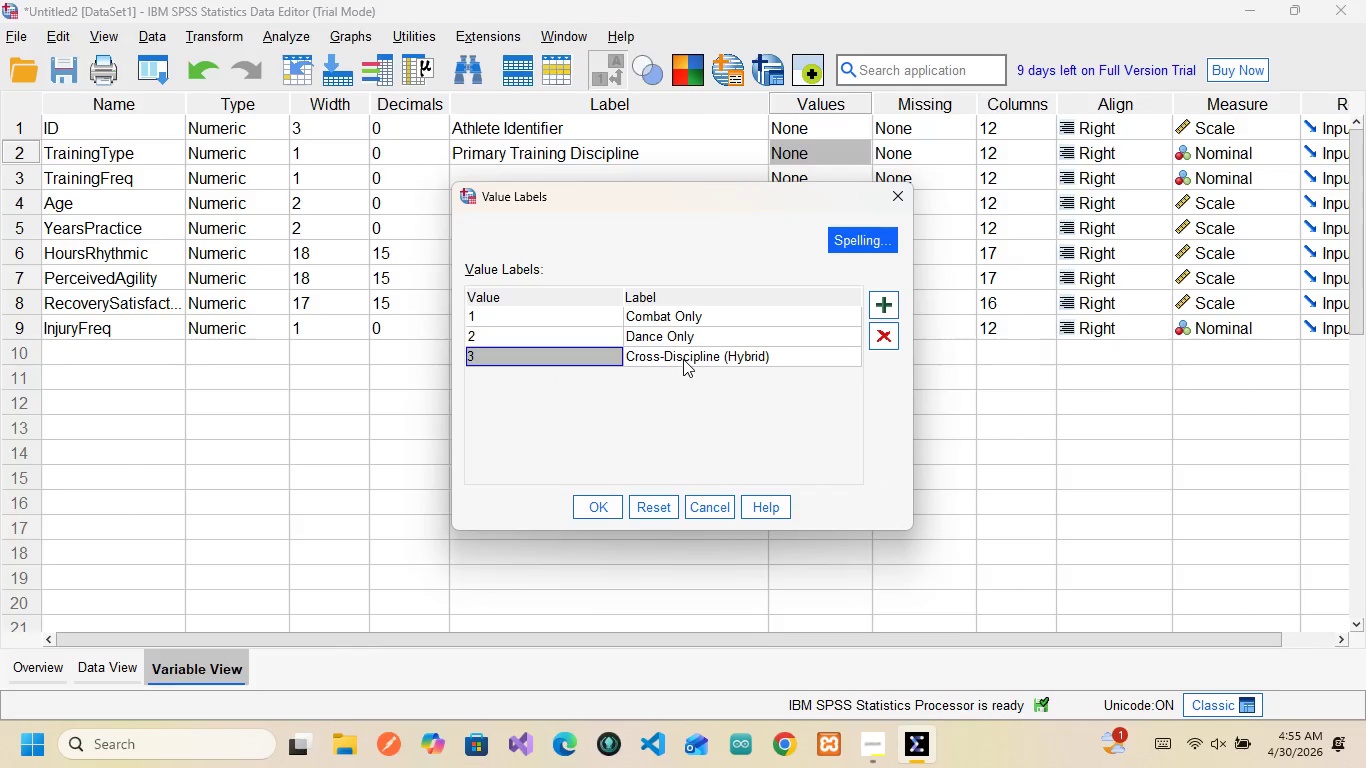 
left_click([683, 359])
 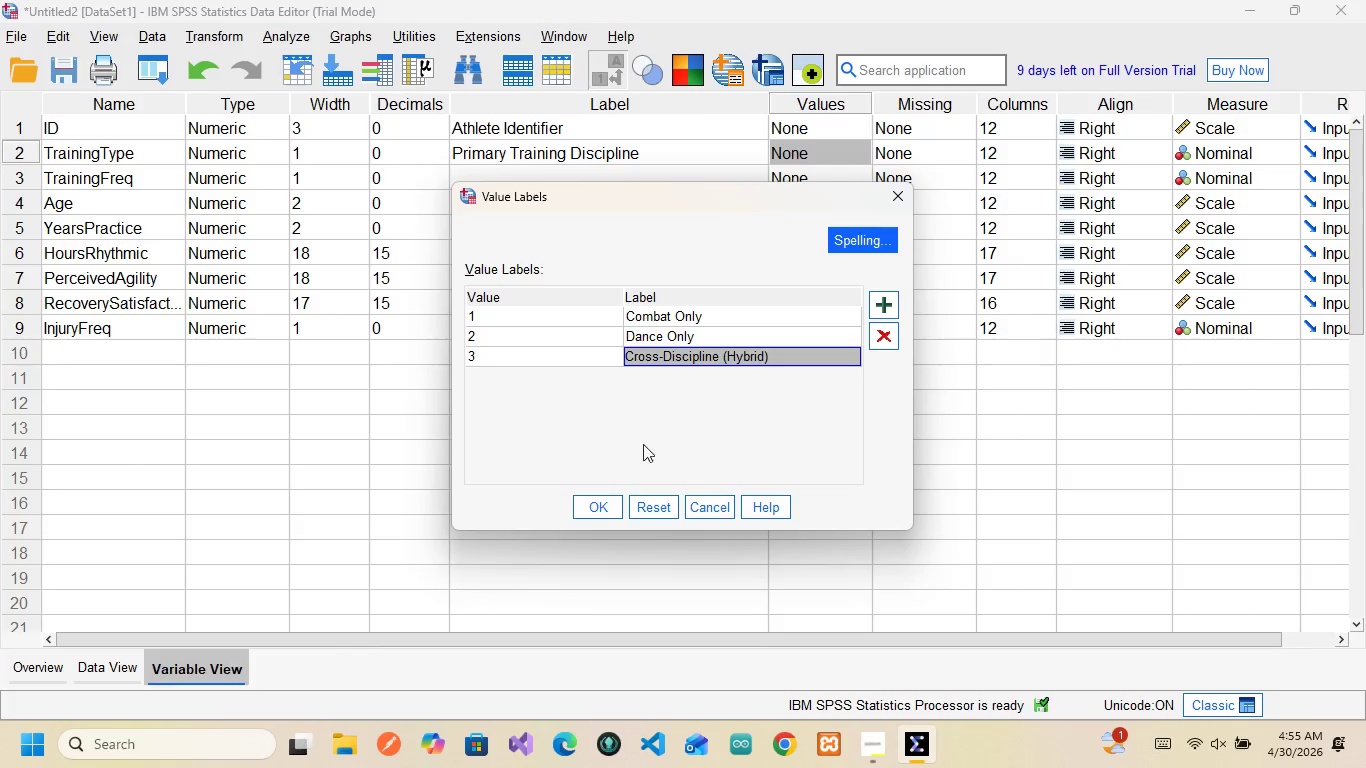 
left_click([602, 509])
 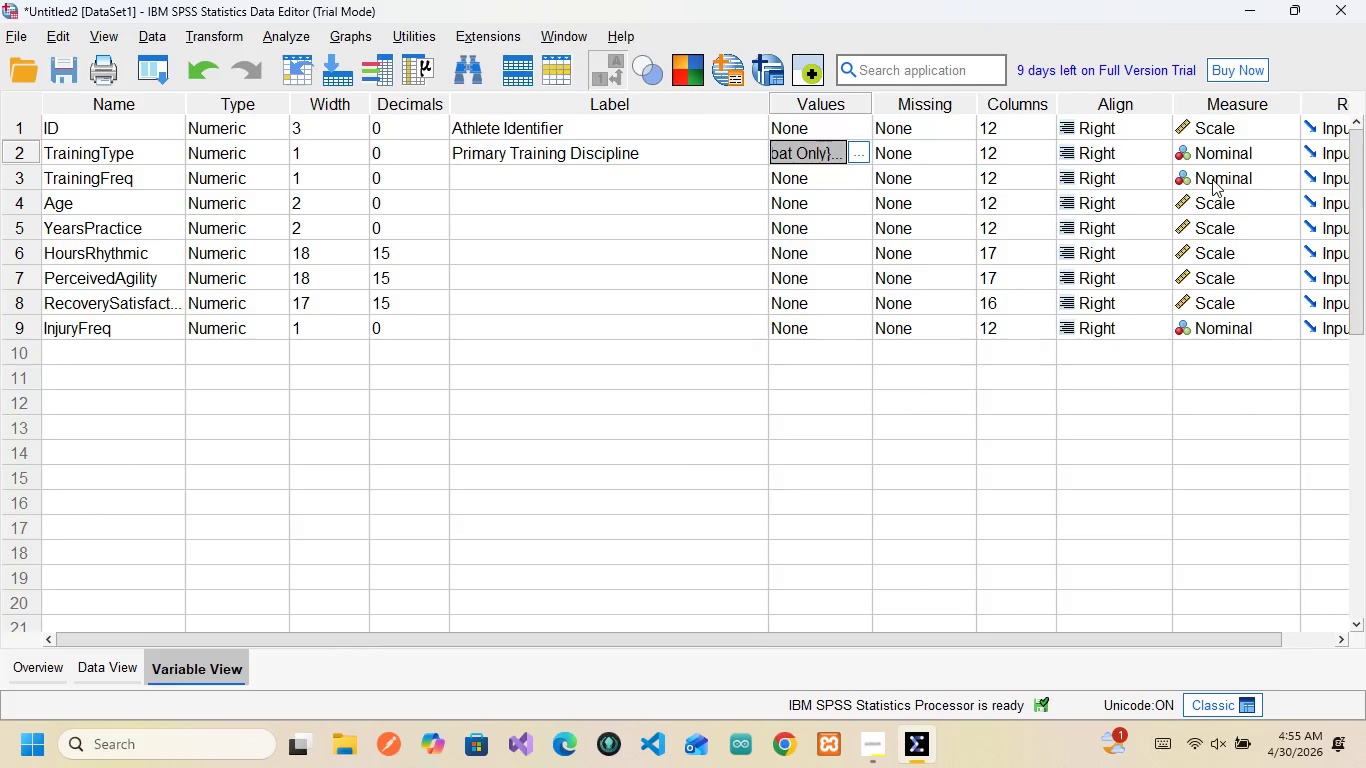 
wait(14.7)
 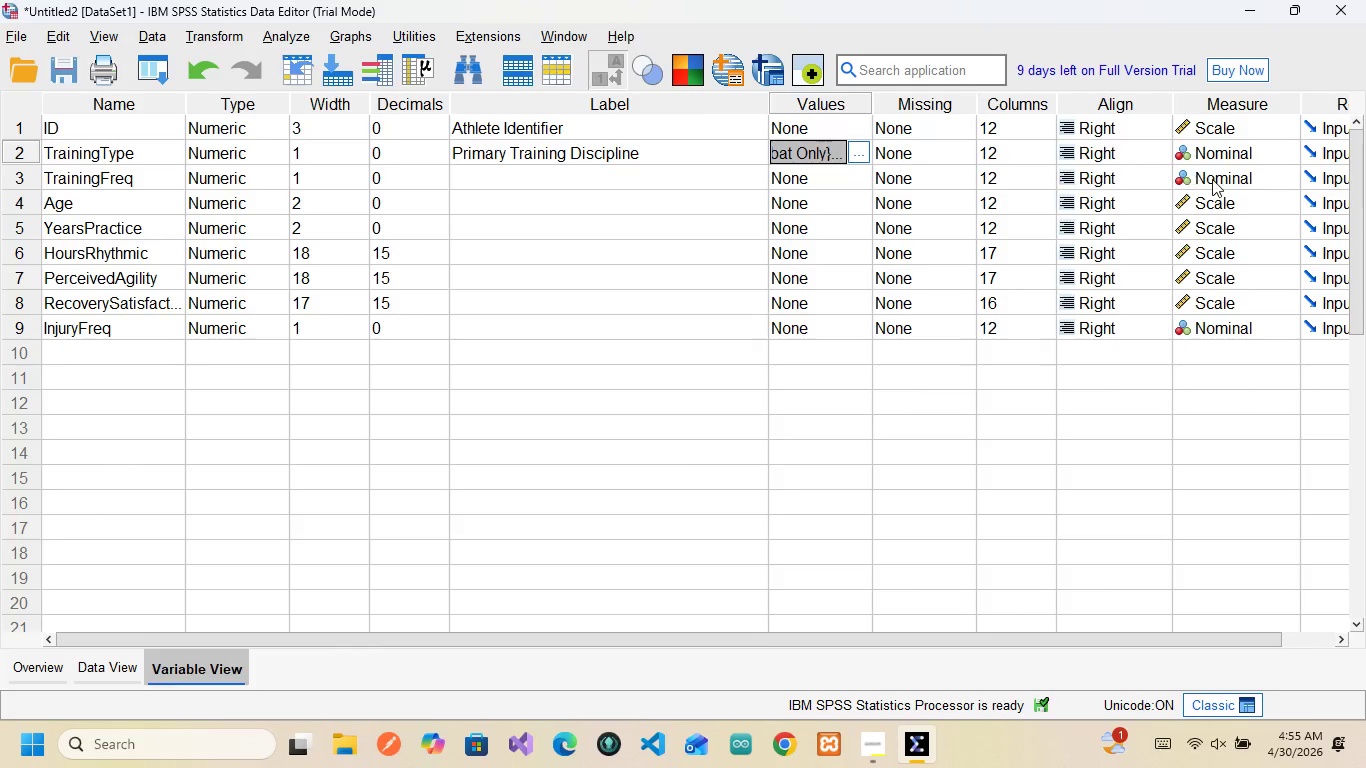 
left_click([120, 182])
 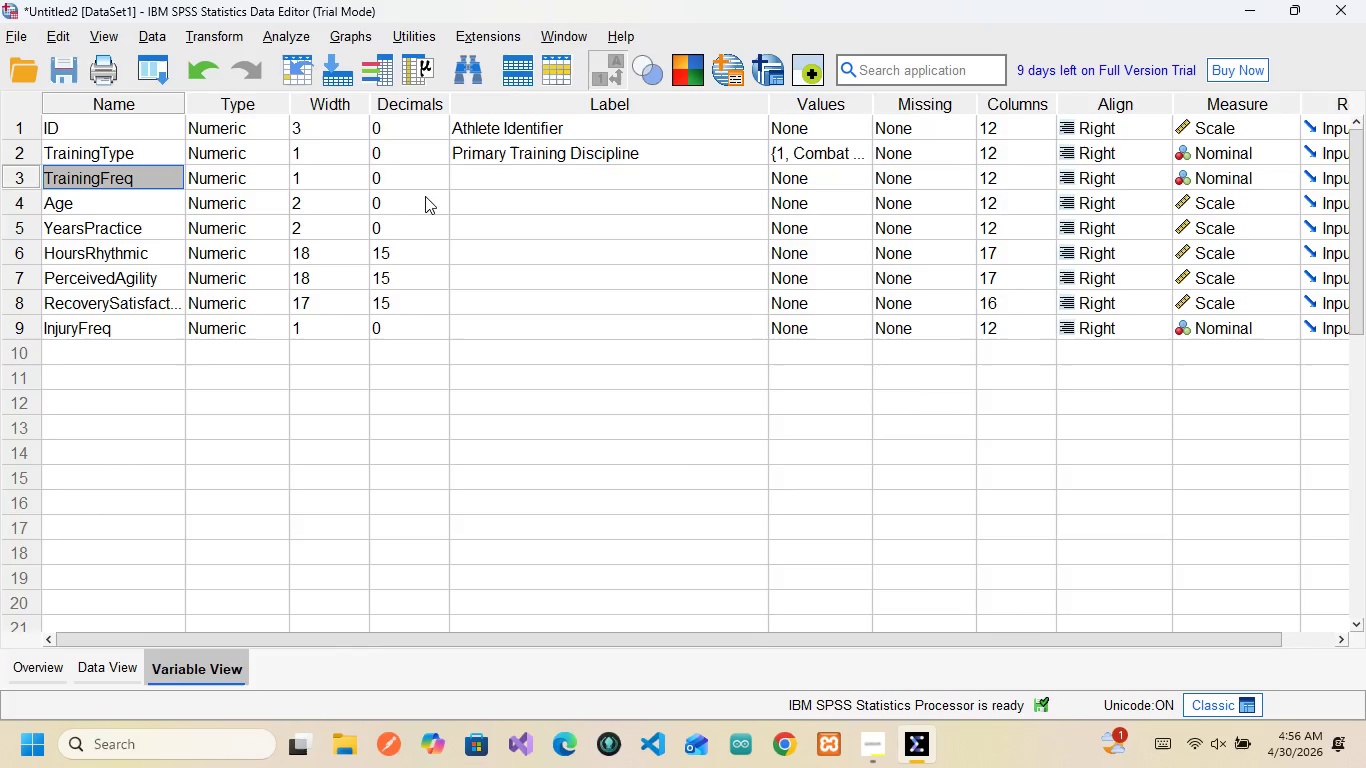 
wait(16.22)
 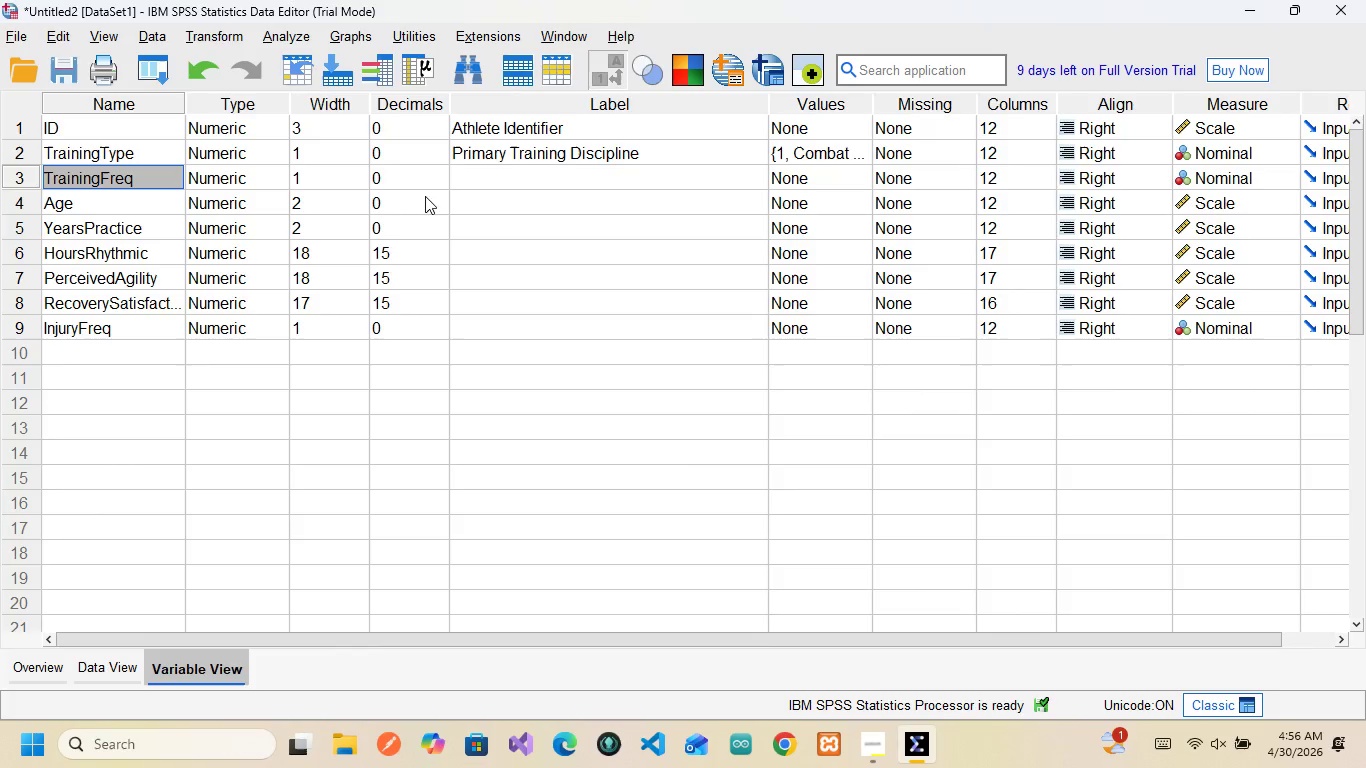 
left_click([526, 169])
 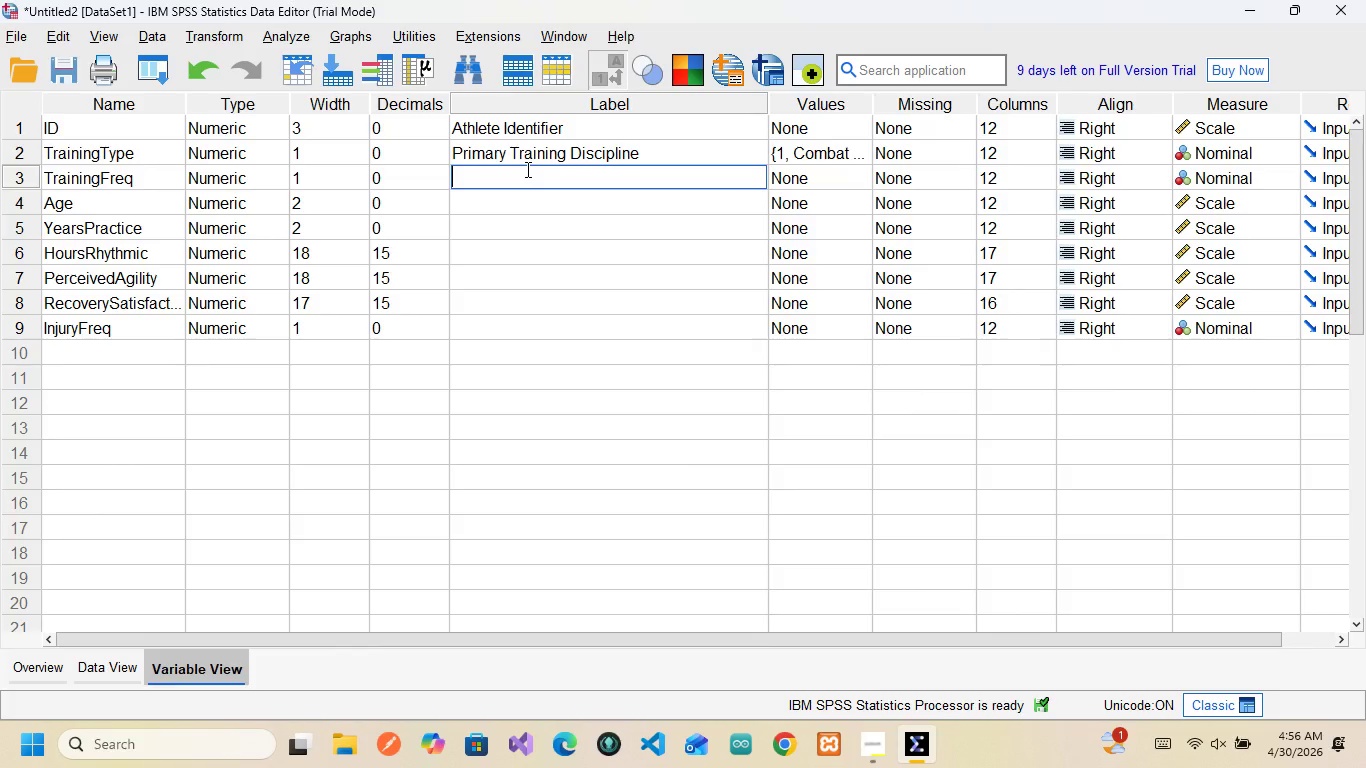 
type(Weekly Training Frequency)
 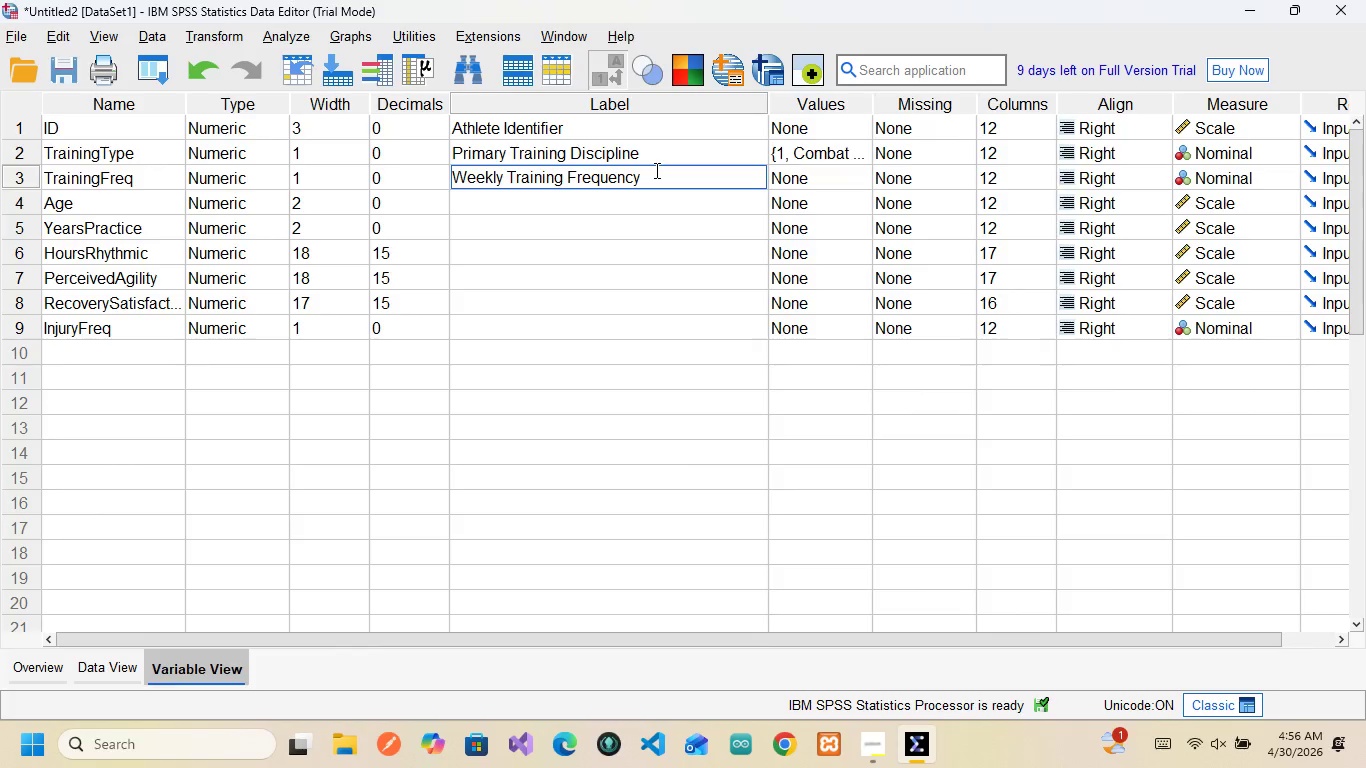 
wait(10.59)
 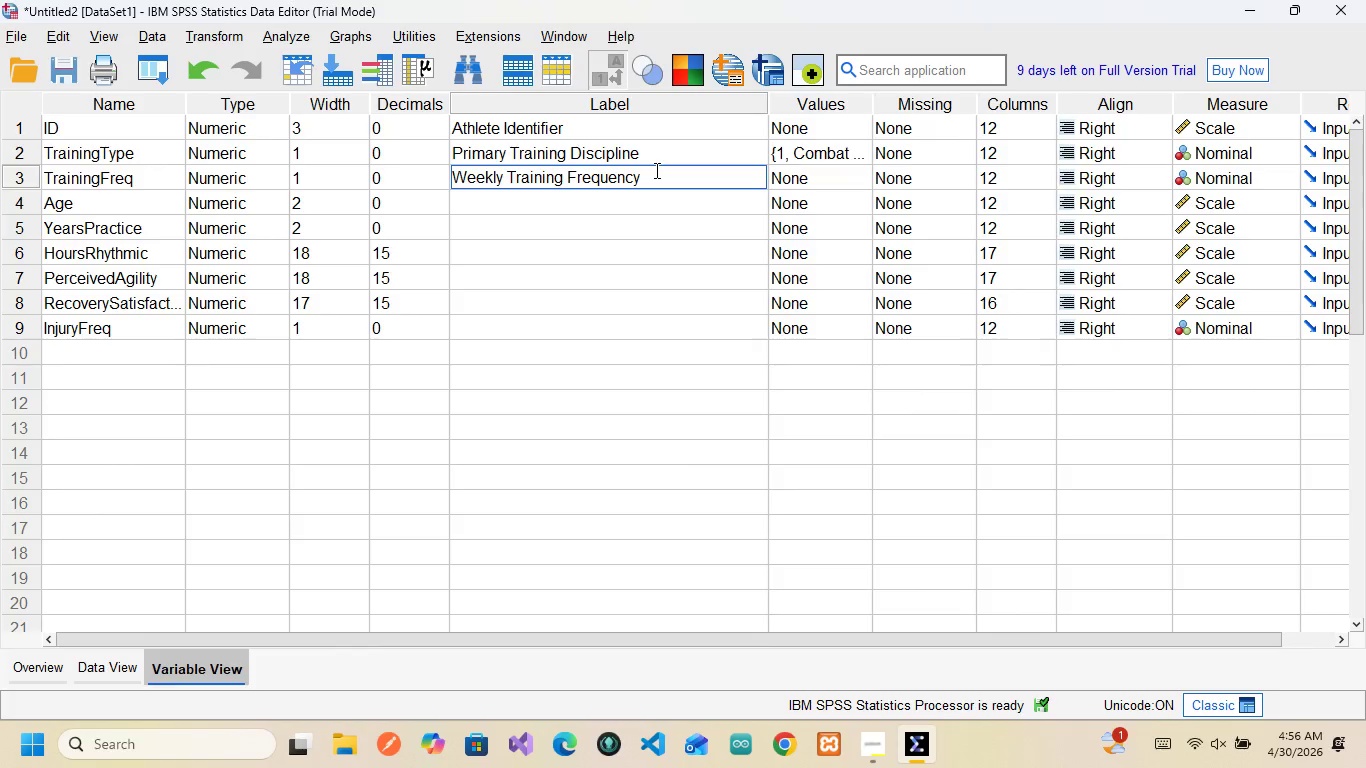 
left_click([812, 179])
 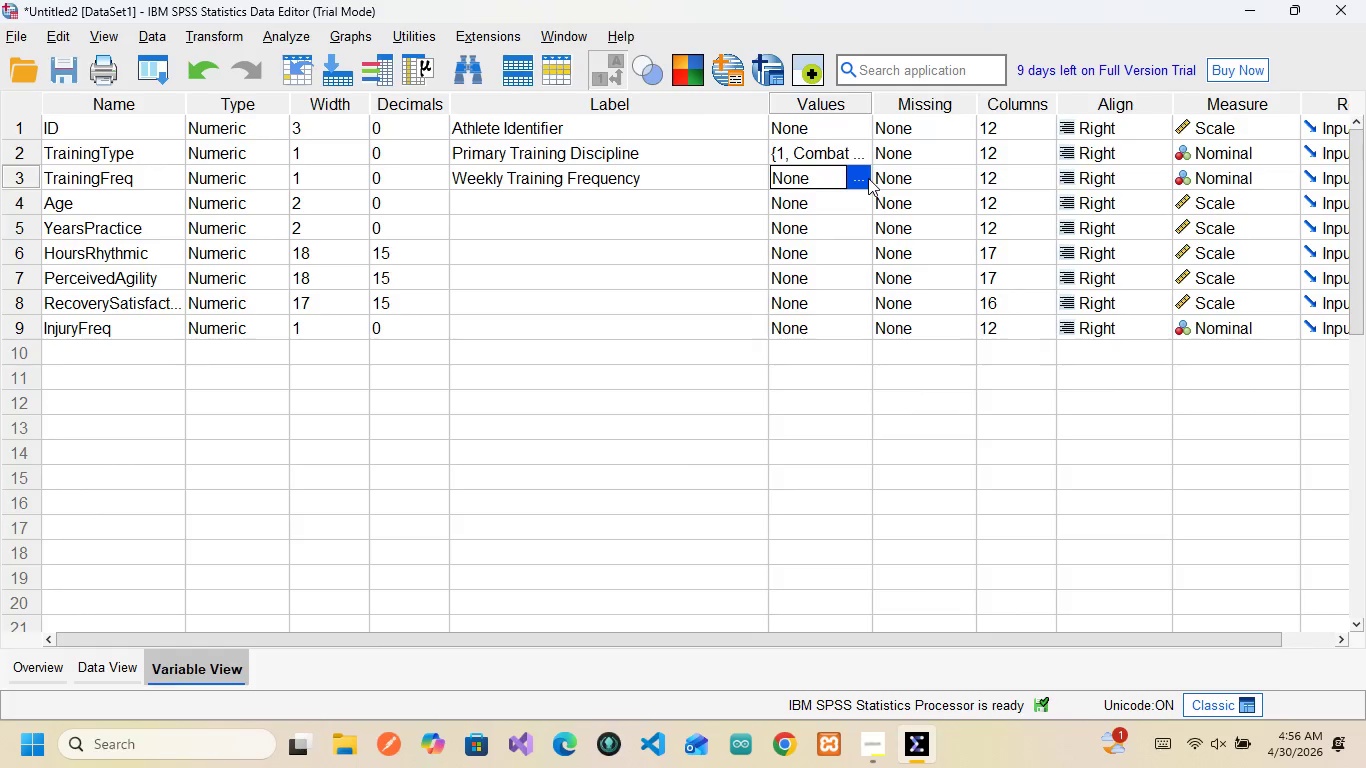 
left_click([868, 178])
 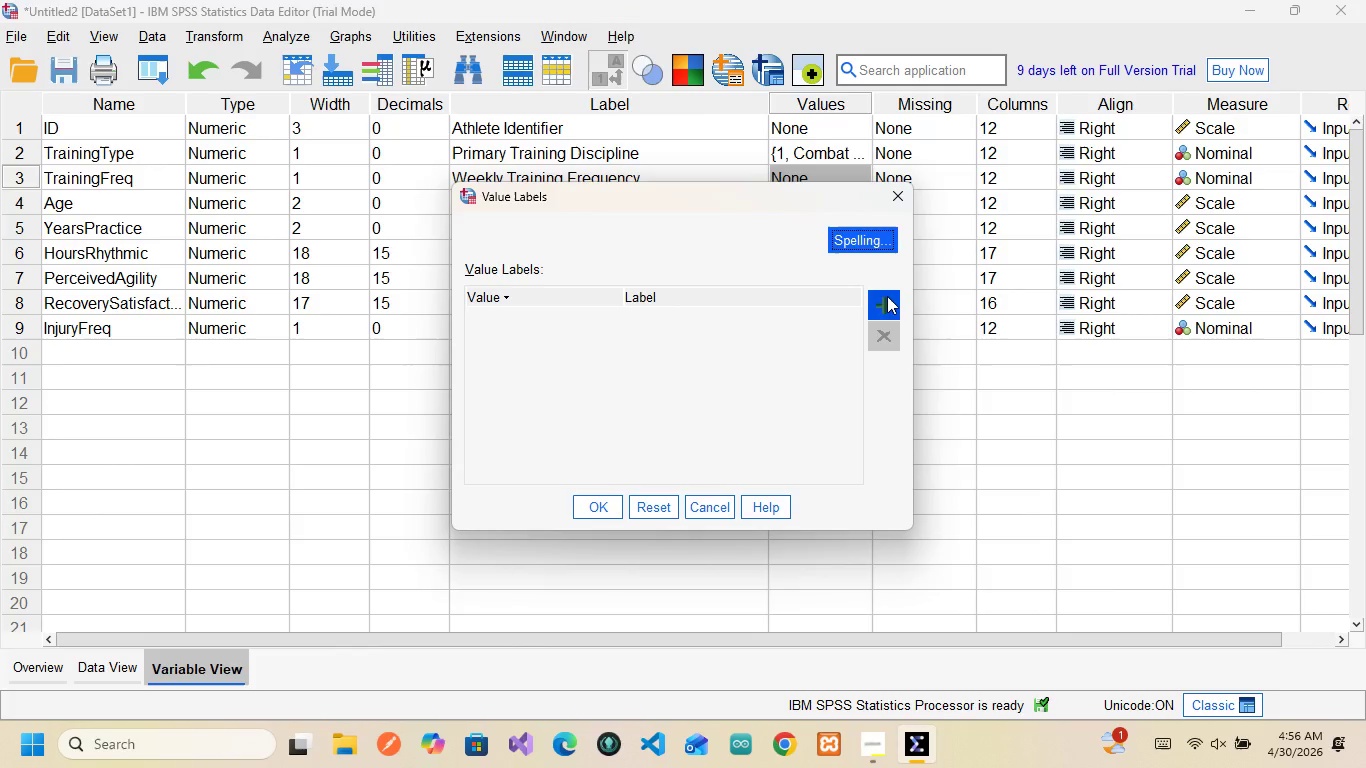 
wait(5.14)
 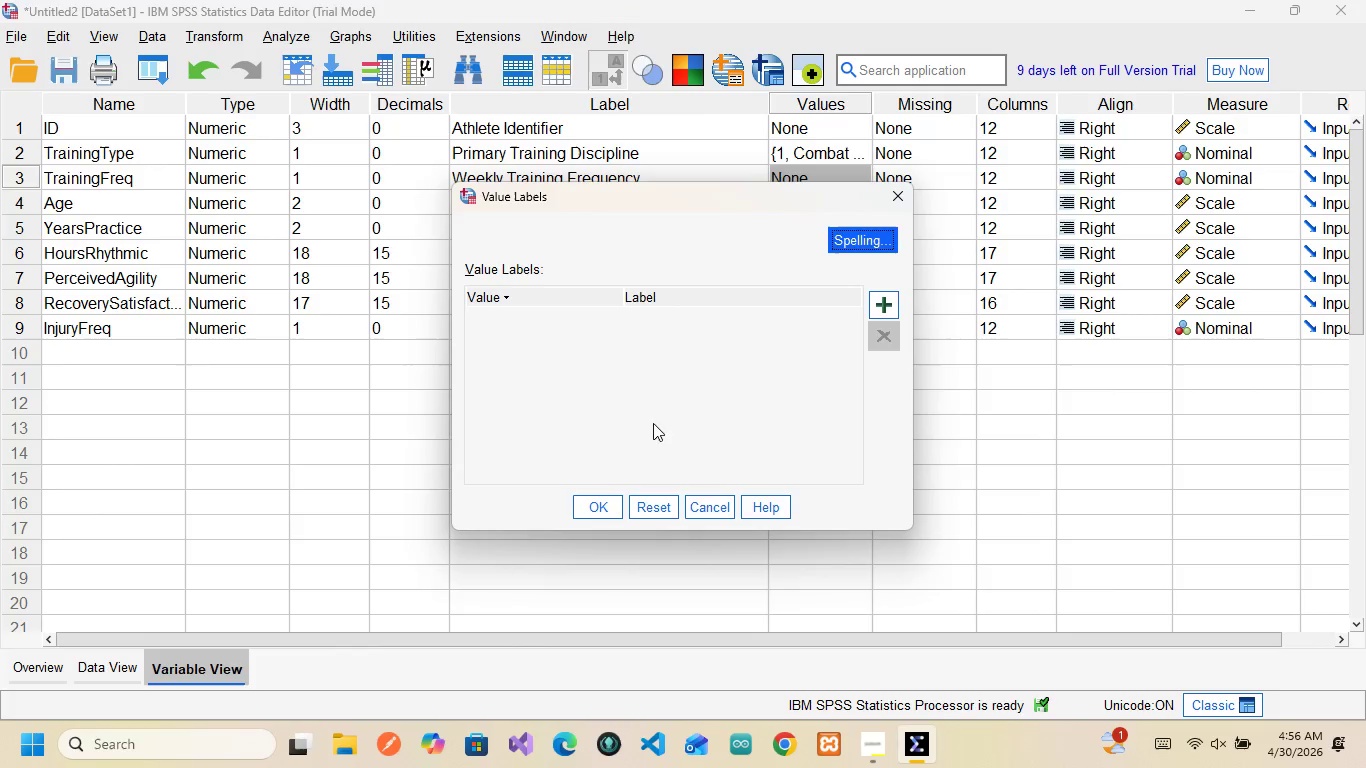 
left_click([887, 296])
 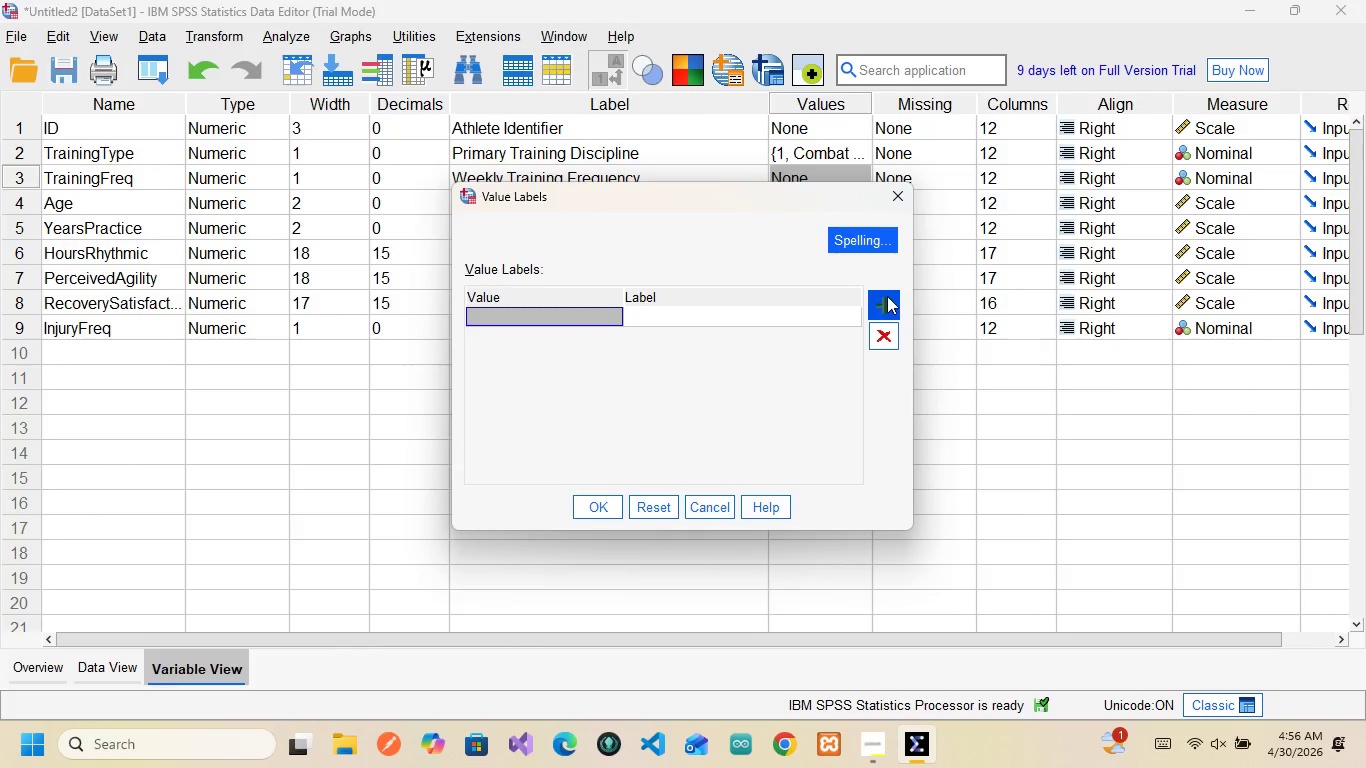 
key(1)
 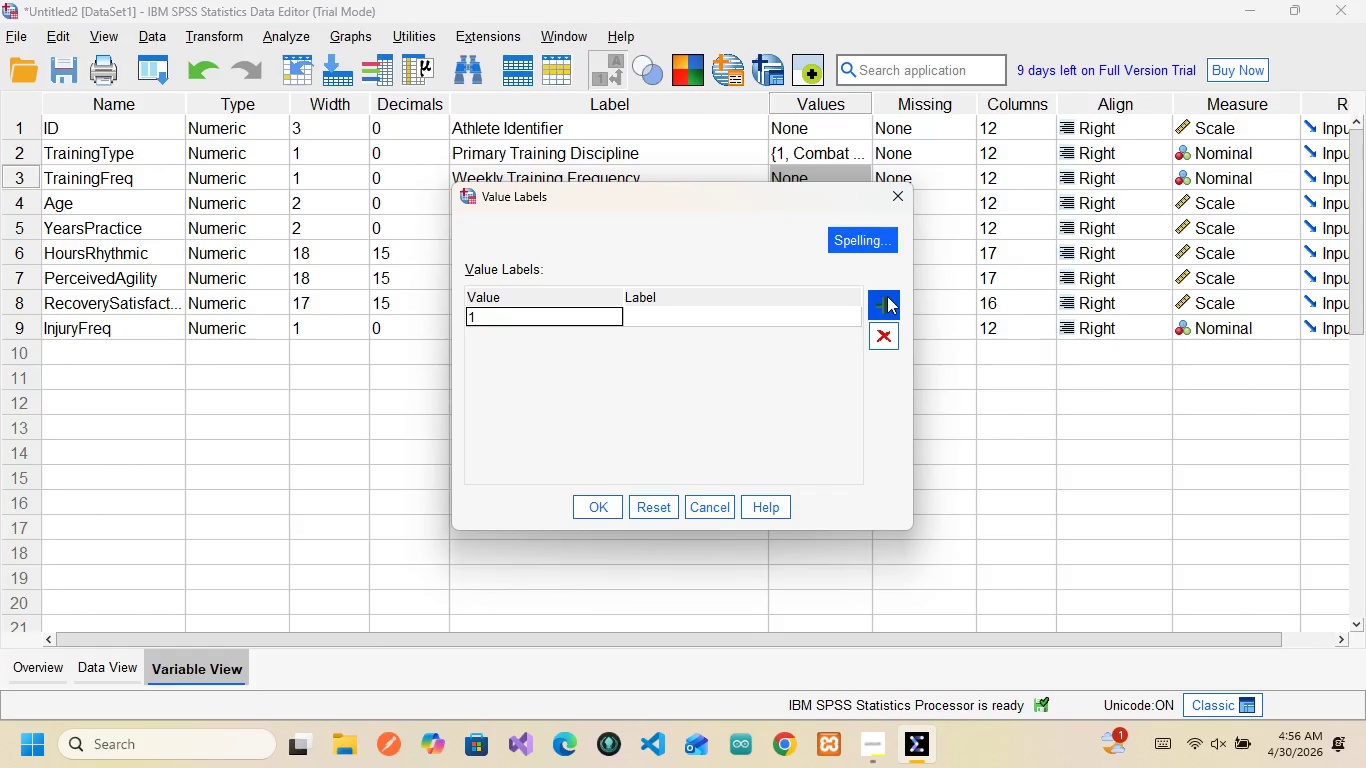 
key(ArrowRight)
 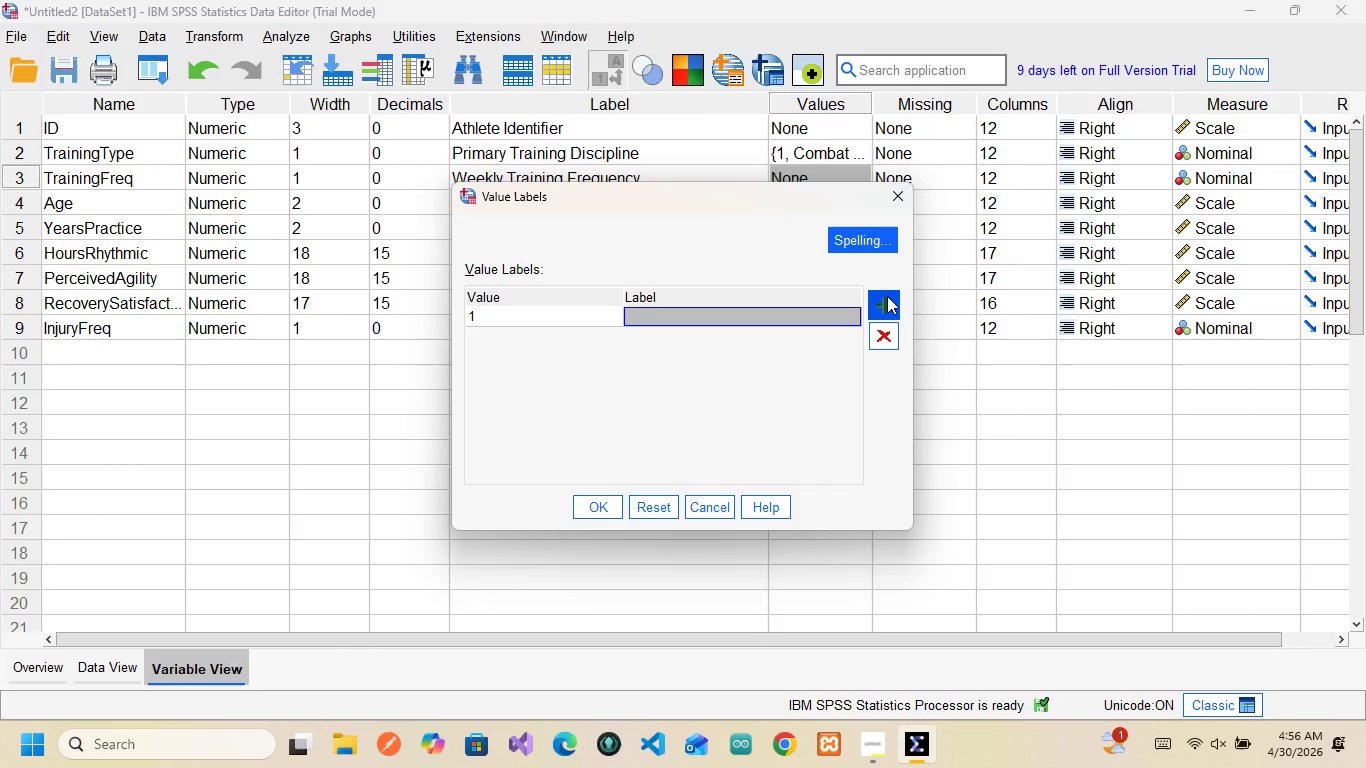 
type(Low )
 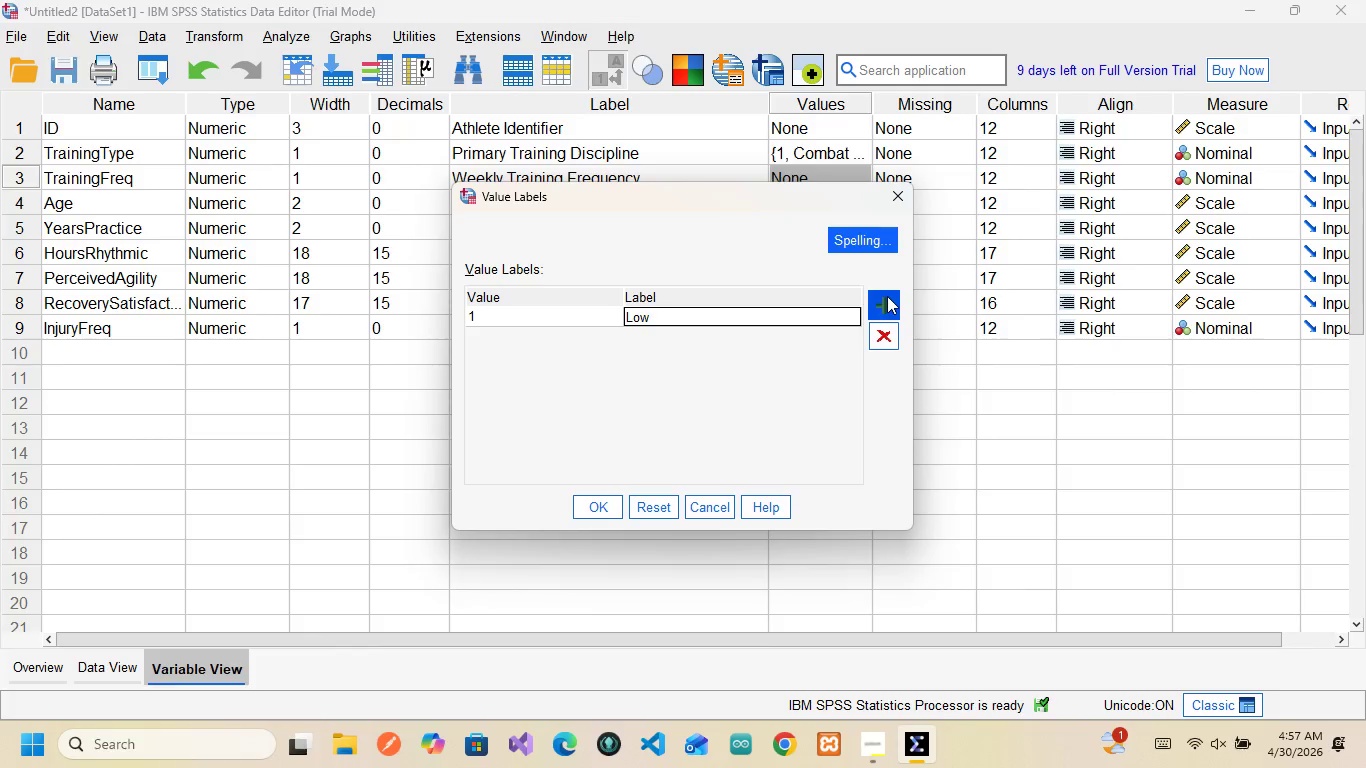 
wait(5.95)
 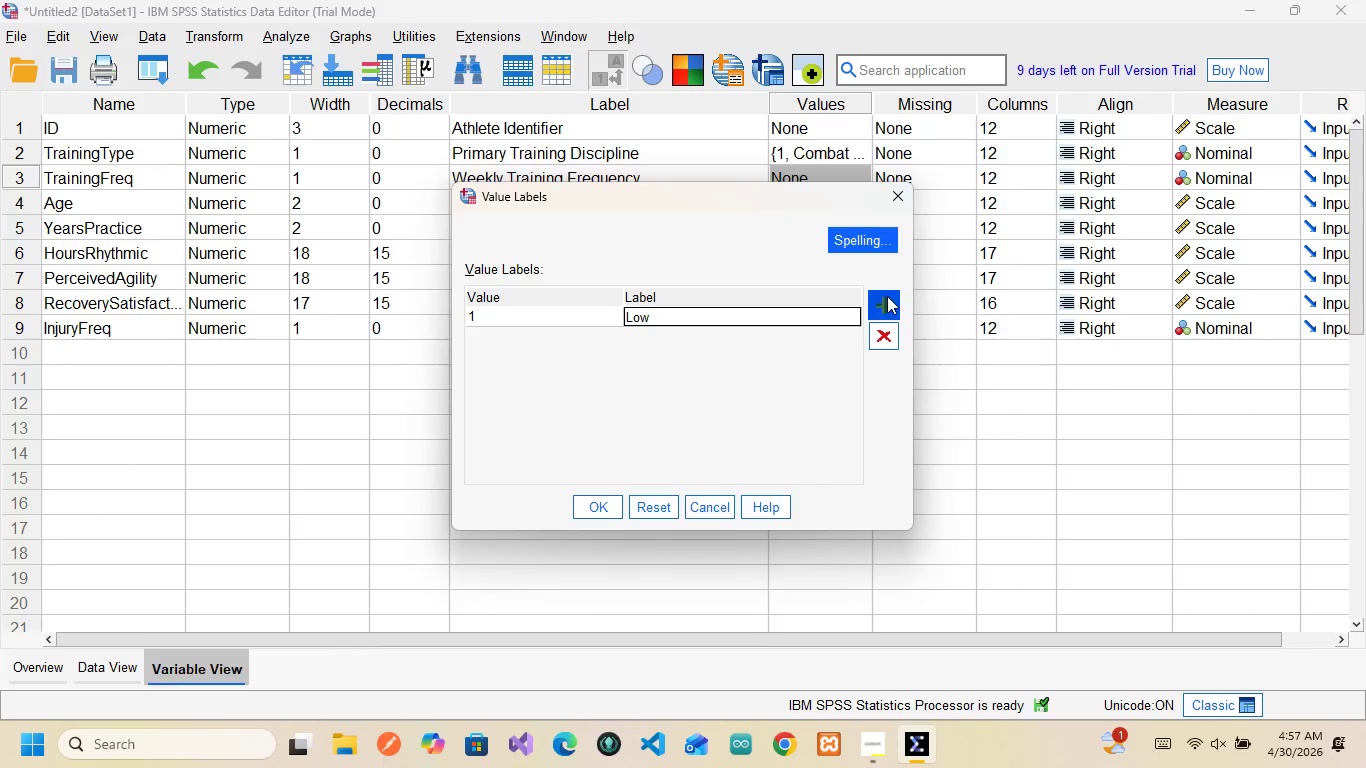 
type(())
 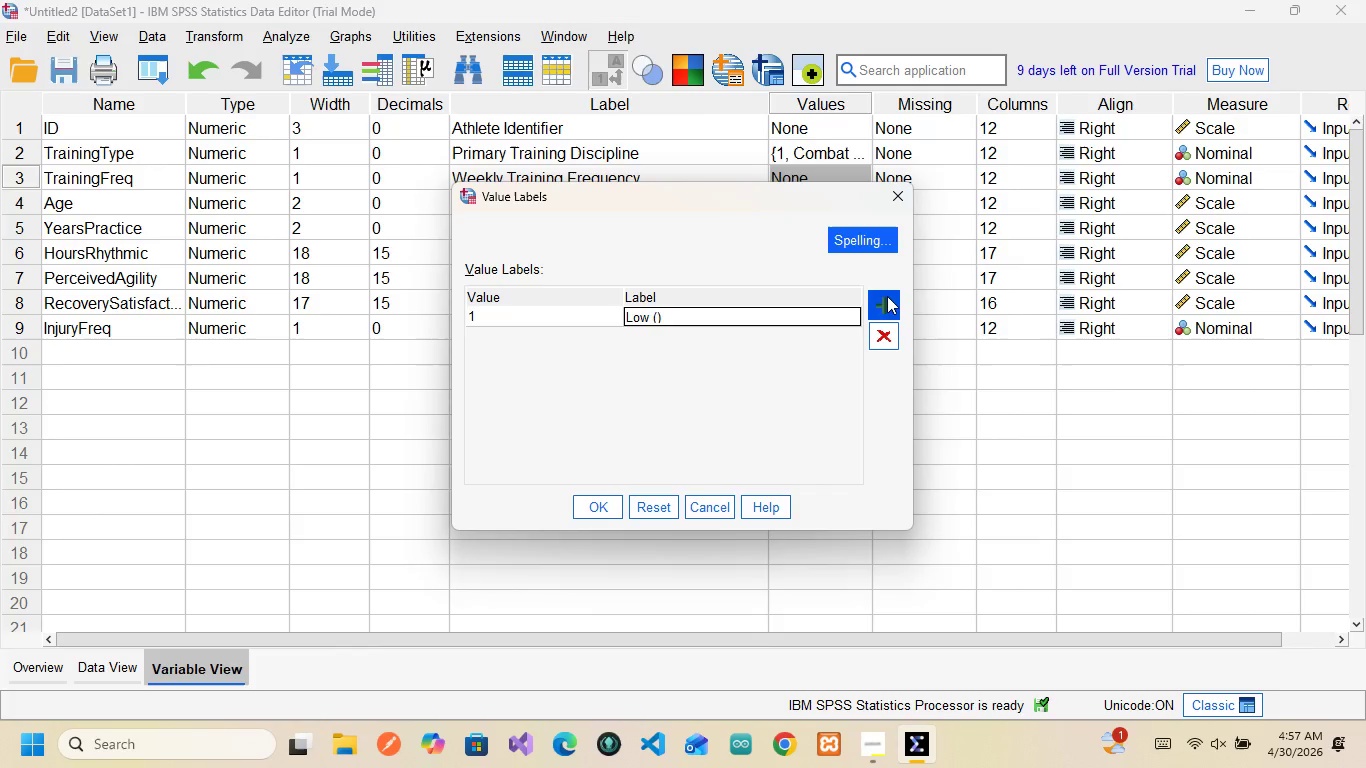 
key(ArrowLeft)
 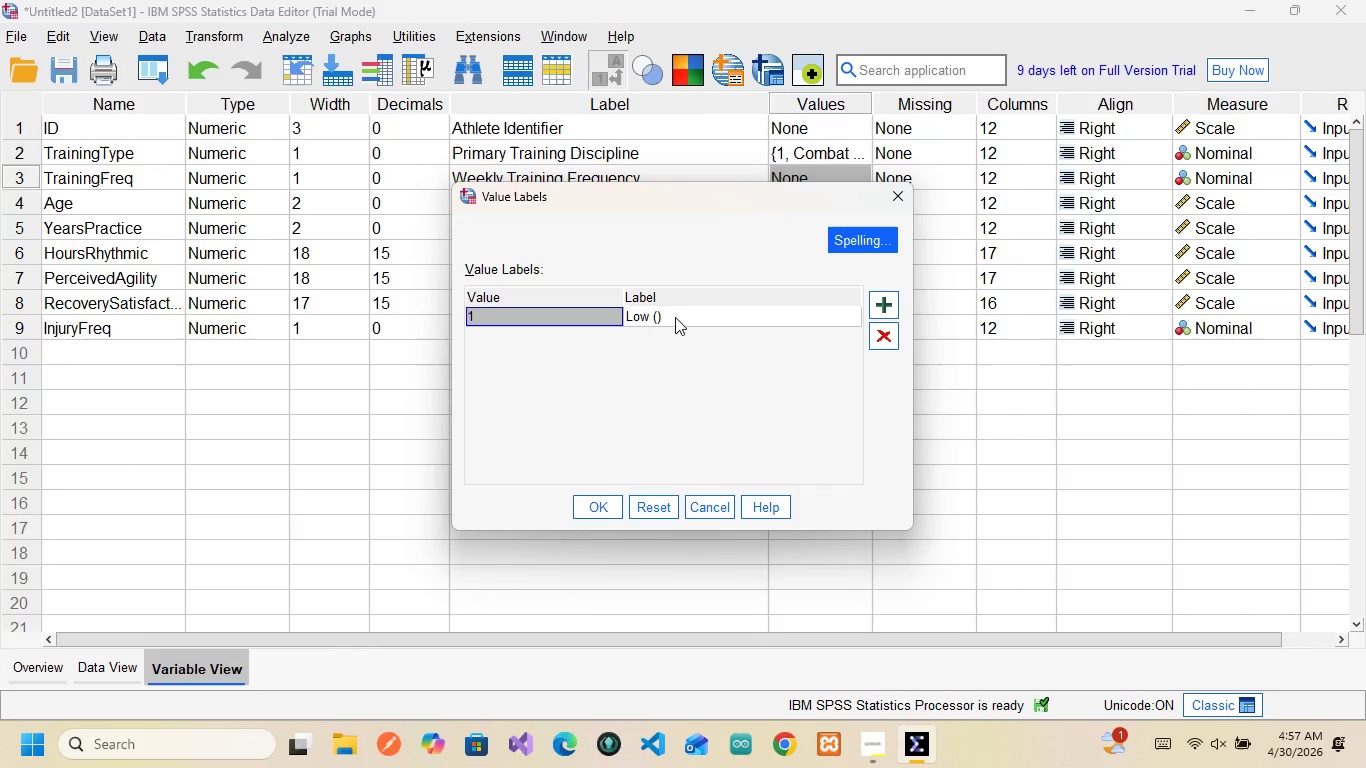 
double_click([666, 316])
 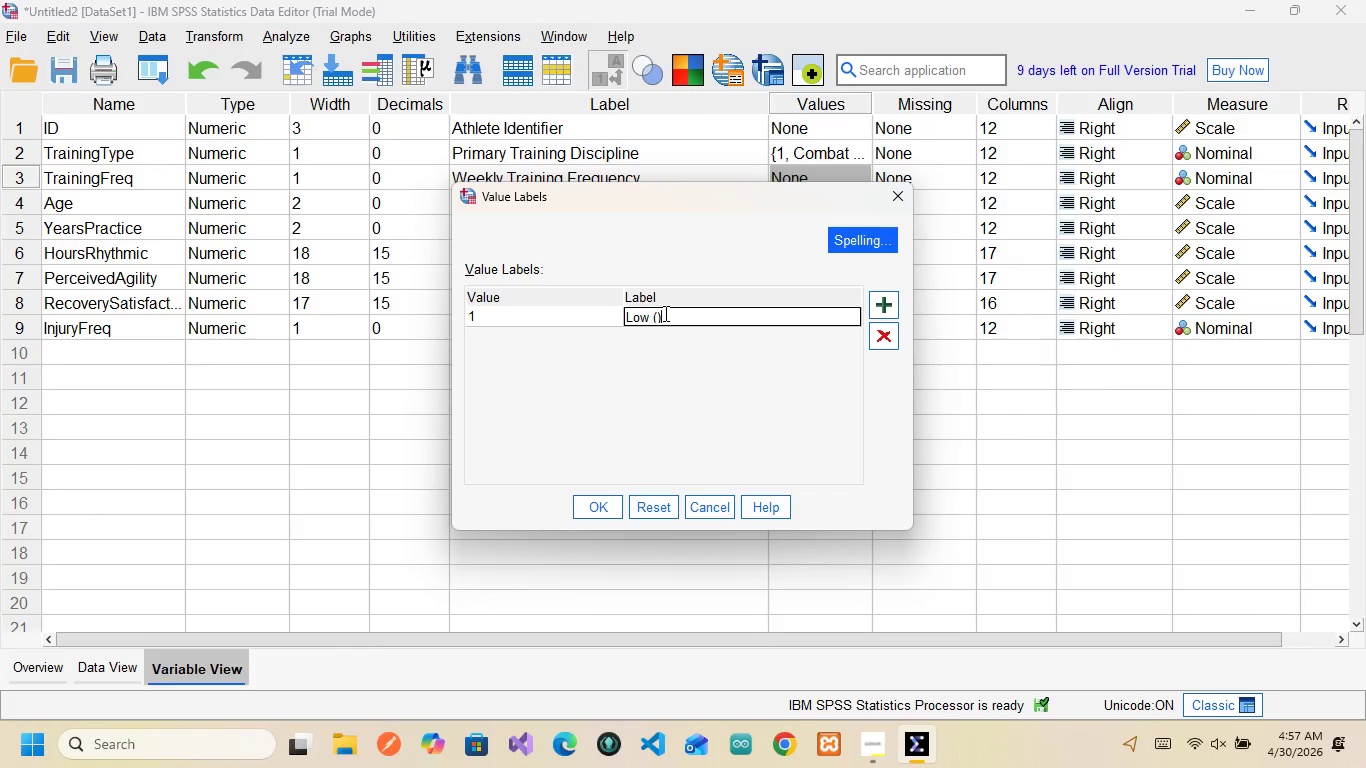 
key(ArrowLeft)
 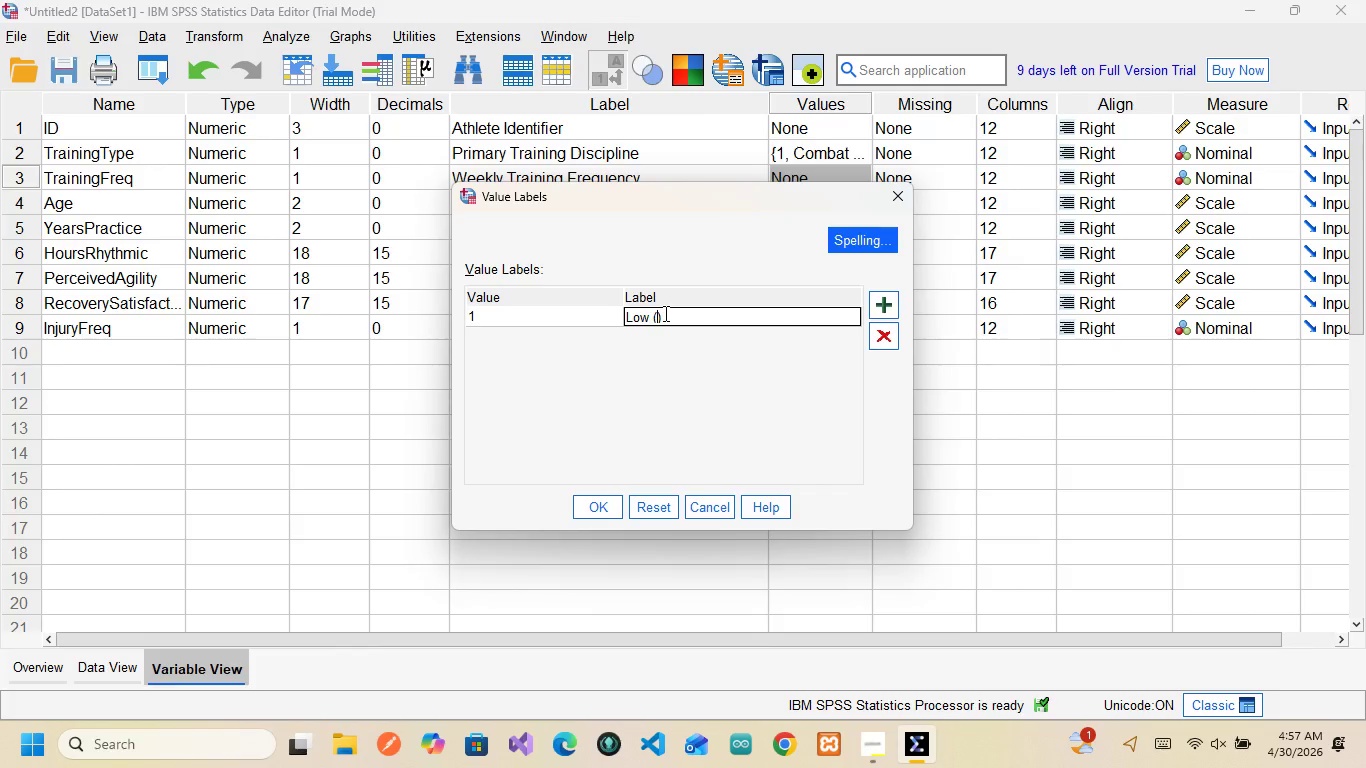 
key(1)
 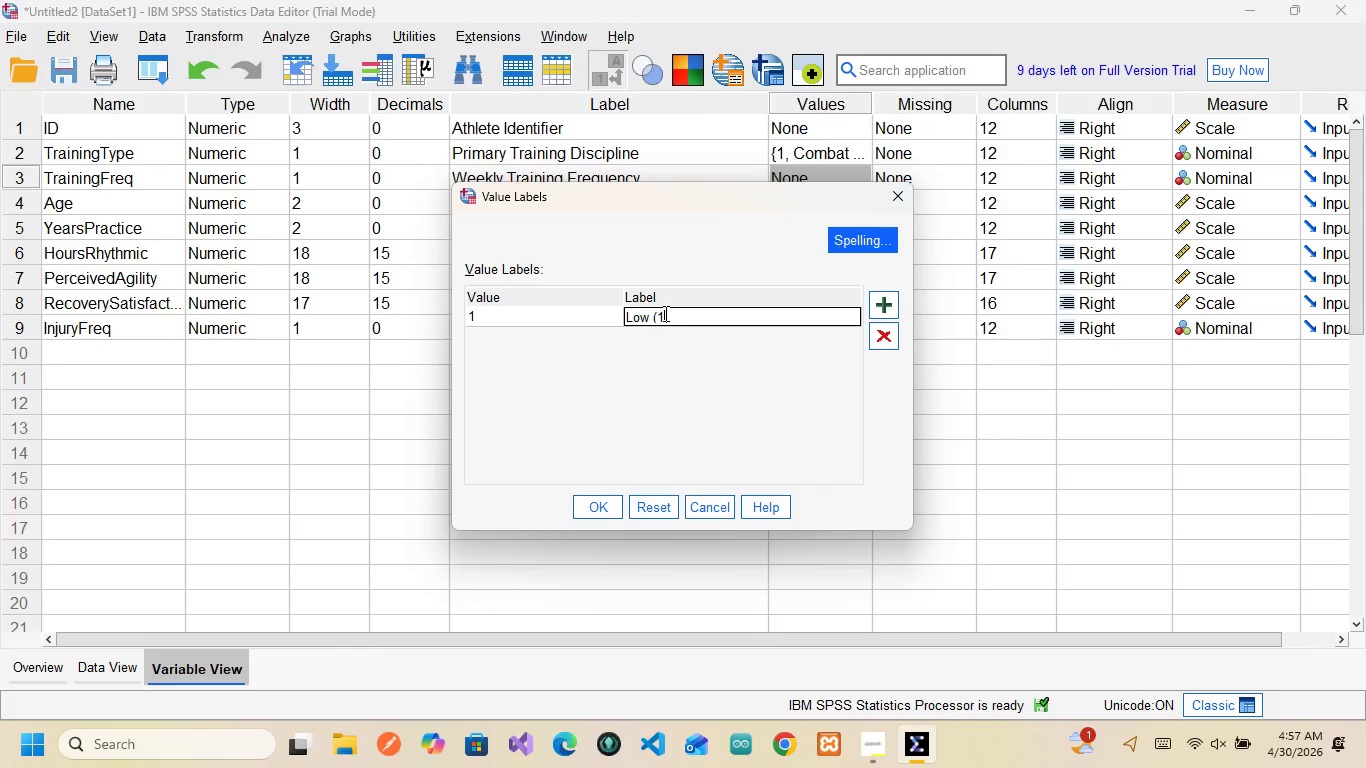 
key(Minus)
 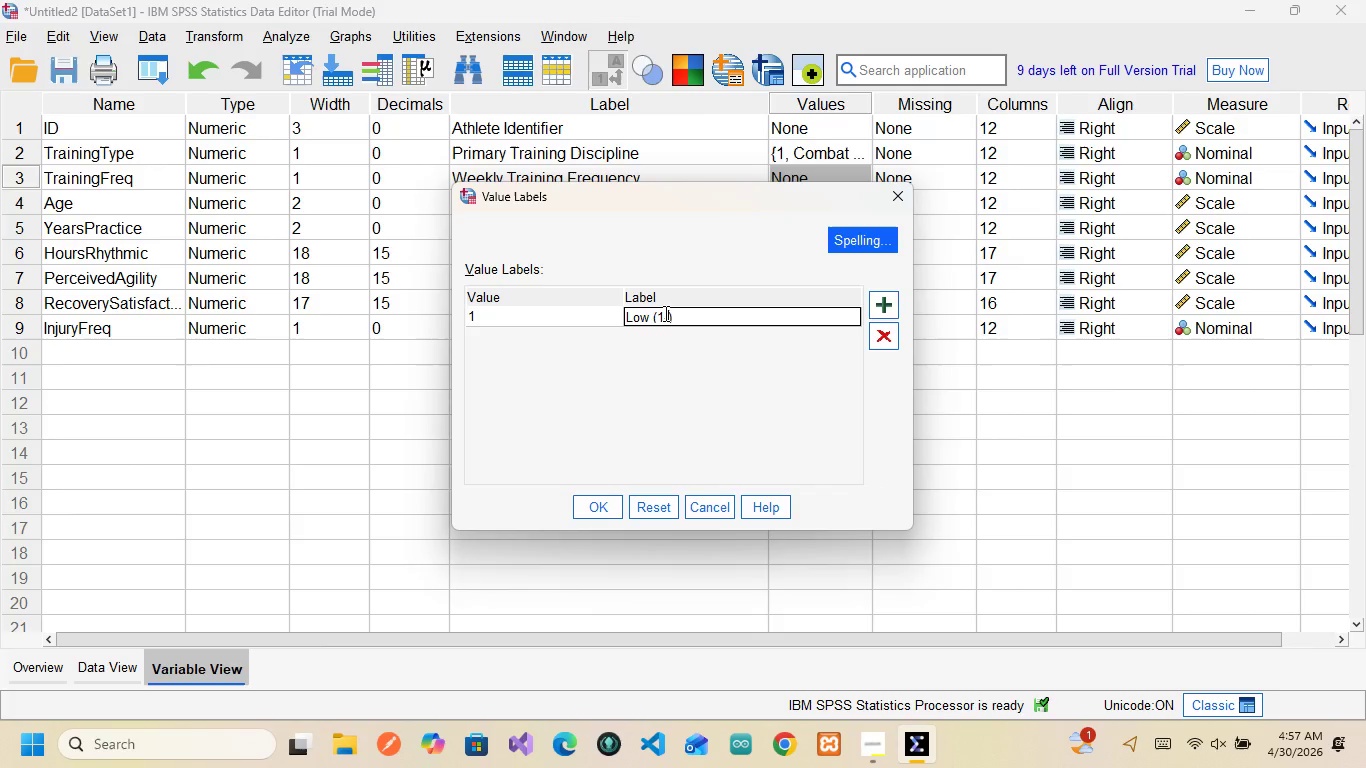 
key(2)
 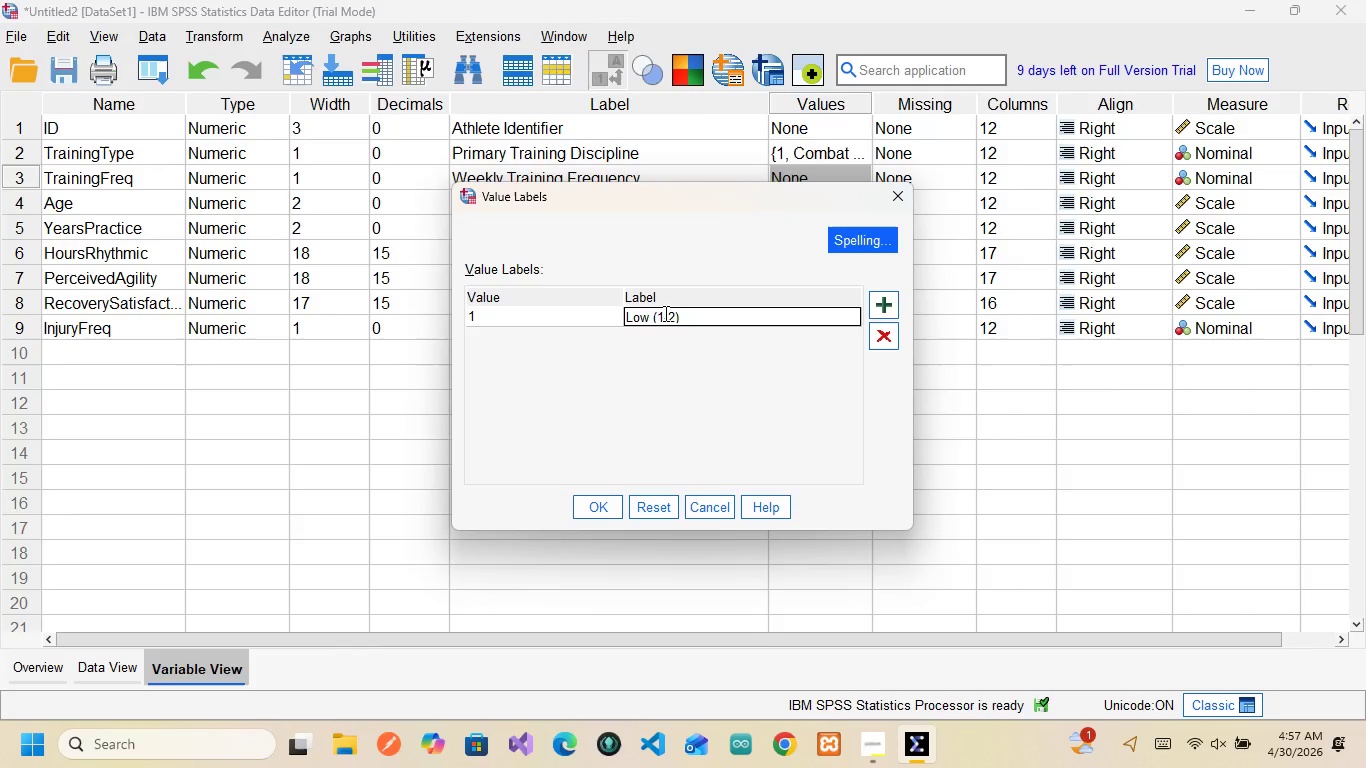 
key(Space)
 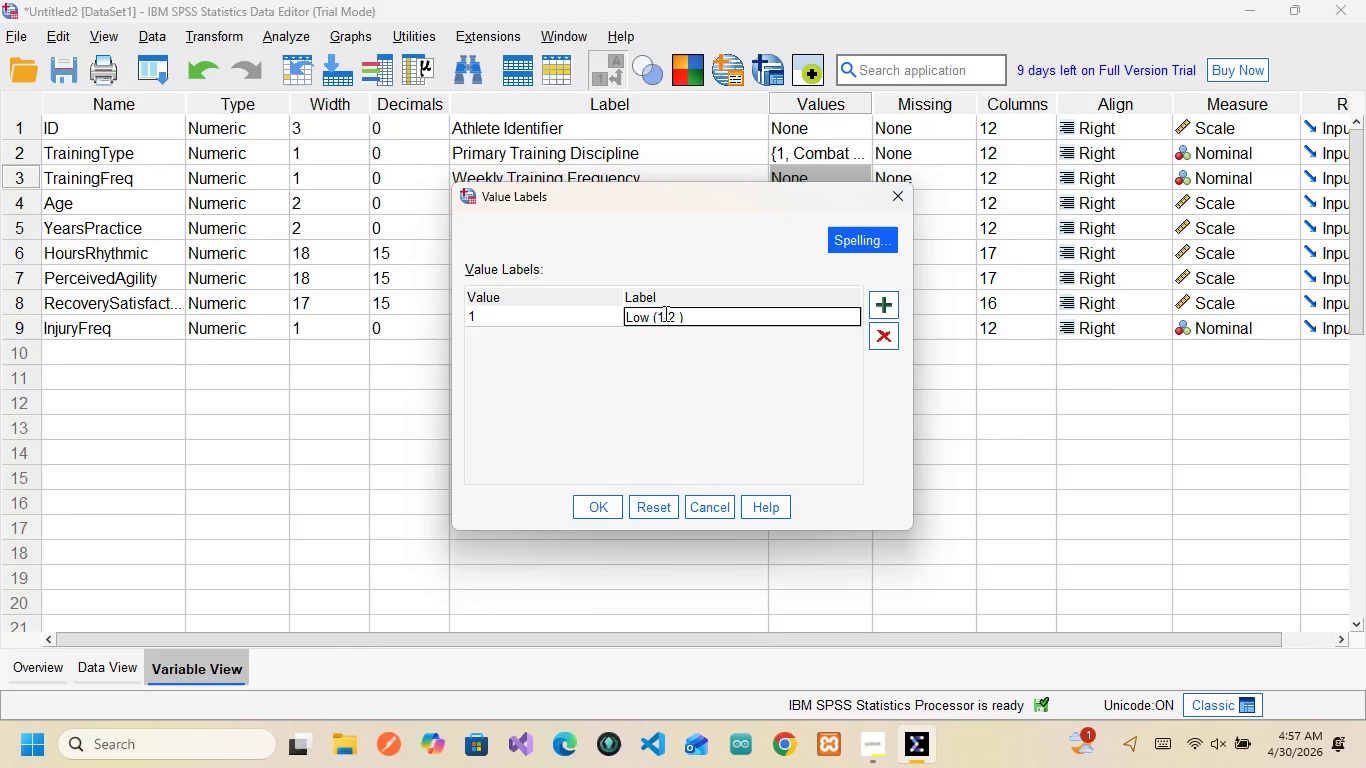 
key(CapsLock)
 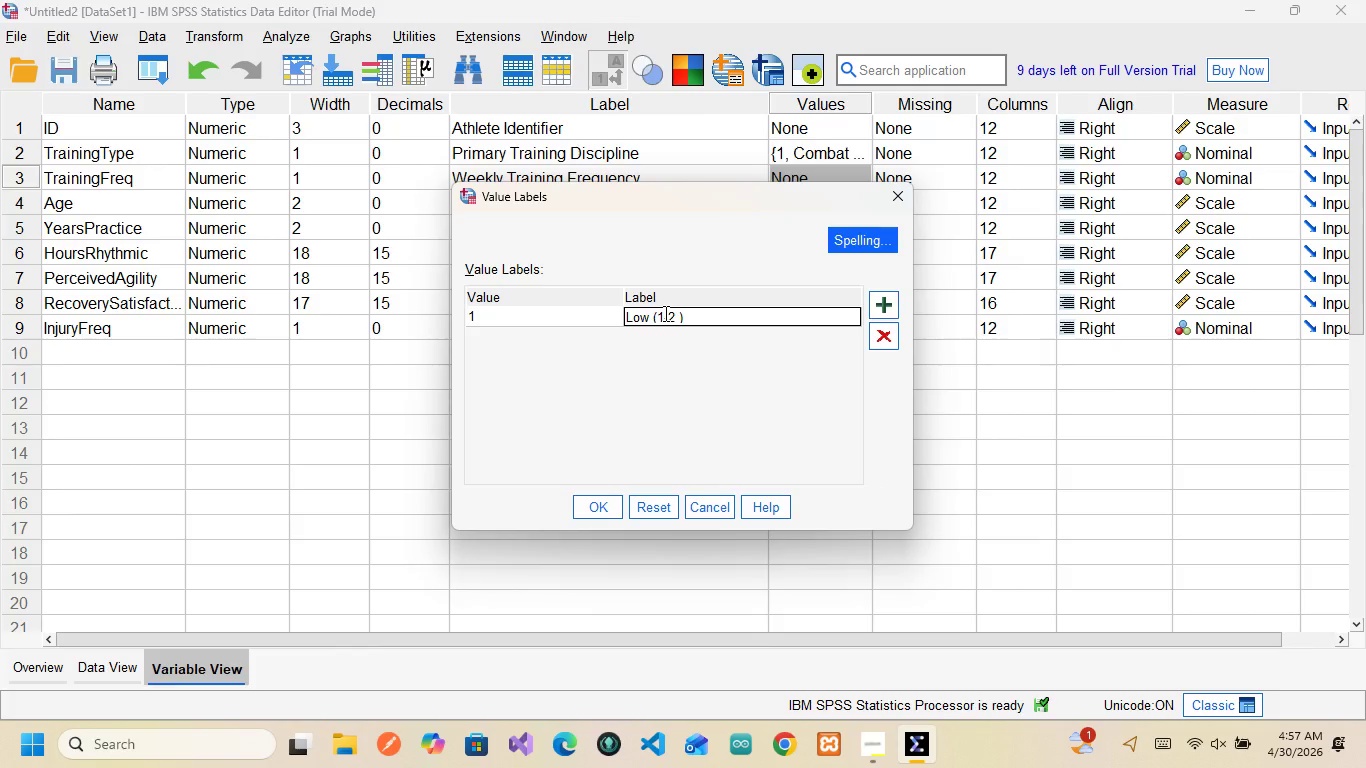 
key(D)
 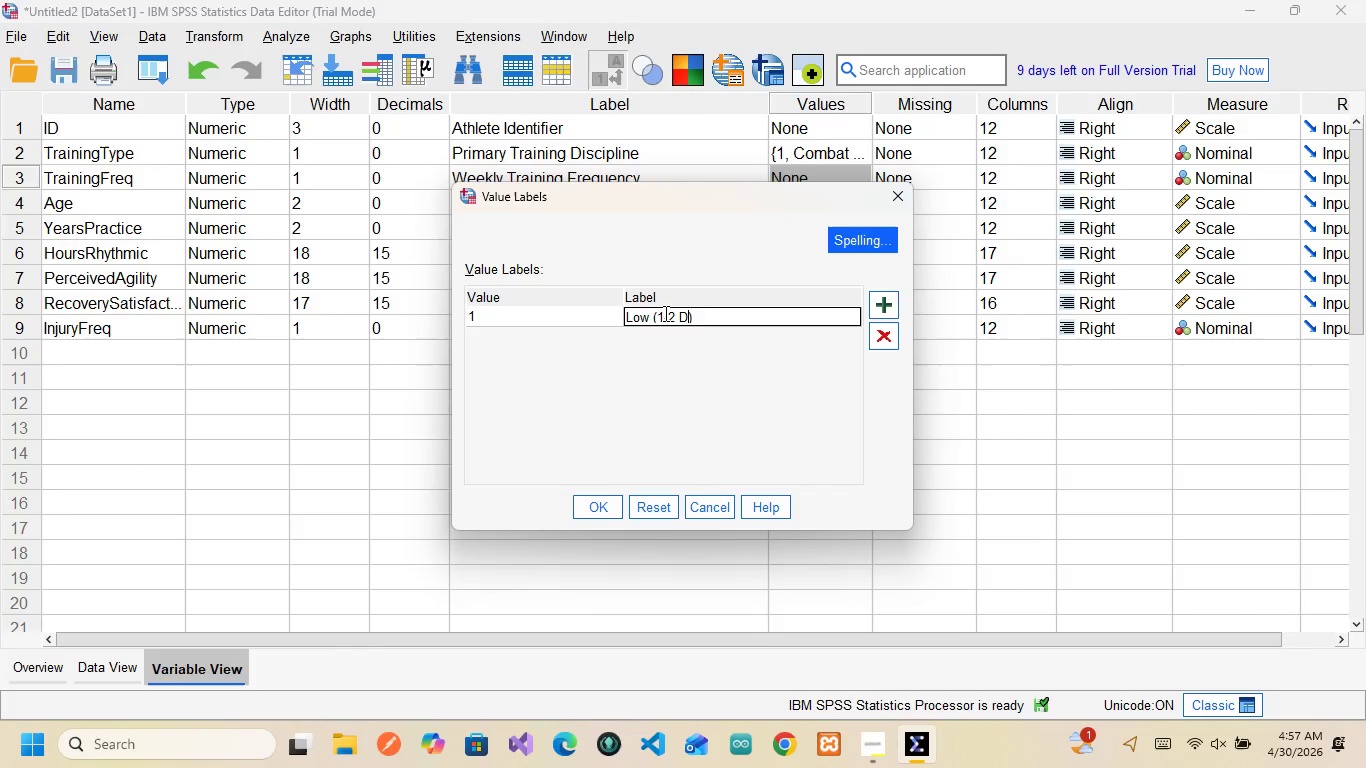 
key(CapsLock)
 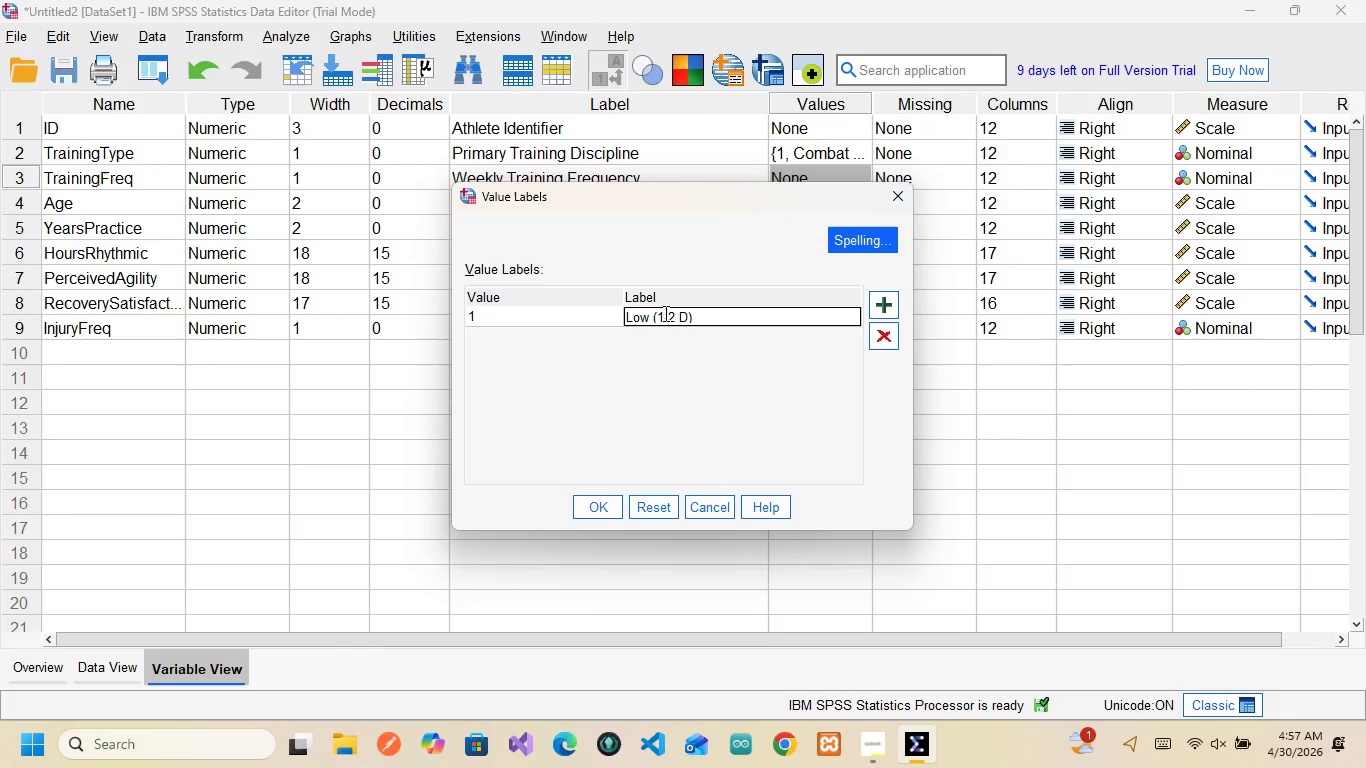 
key(A)
 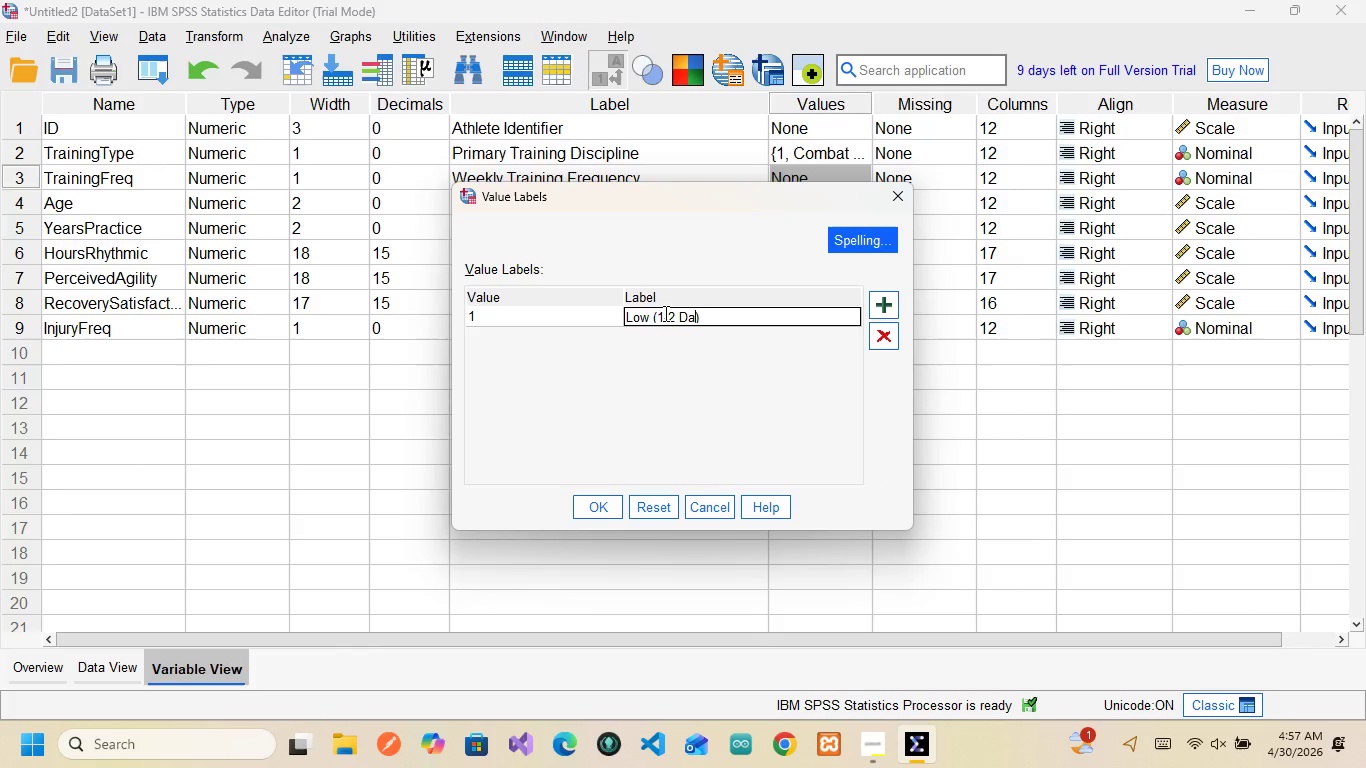 
type(ys)
 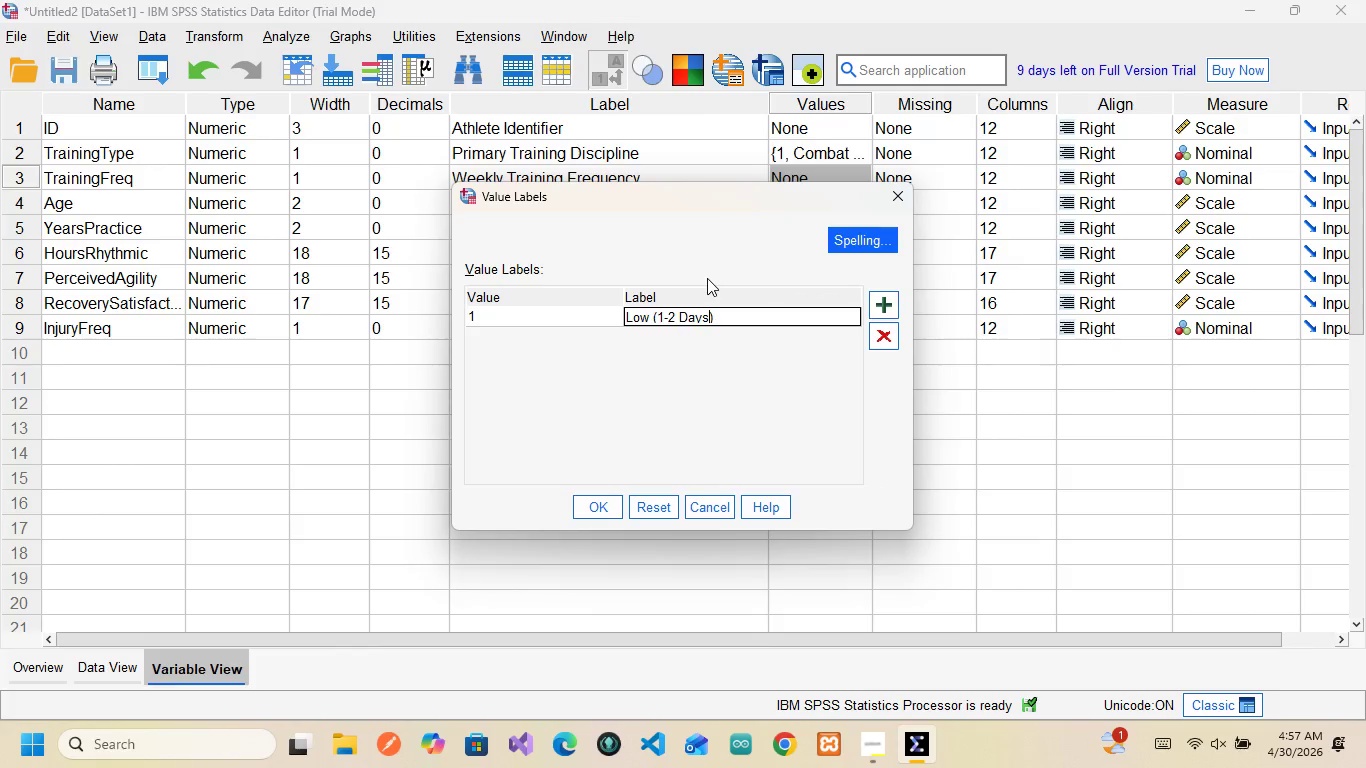 
wait(11.02)
 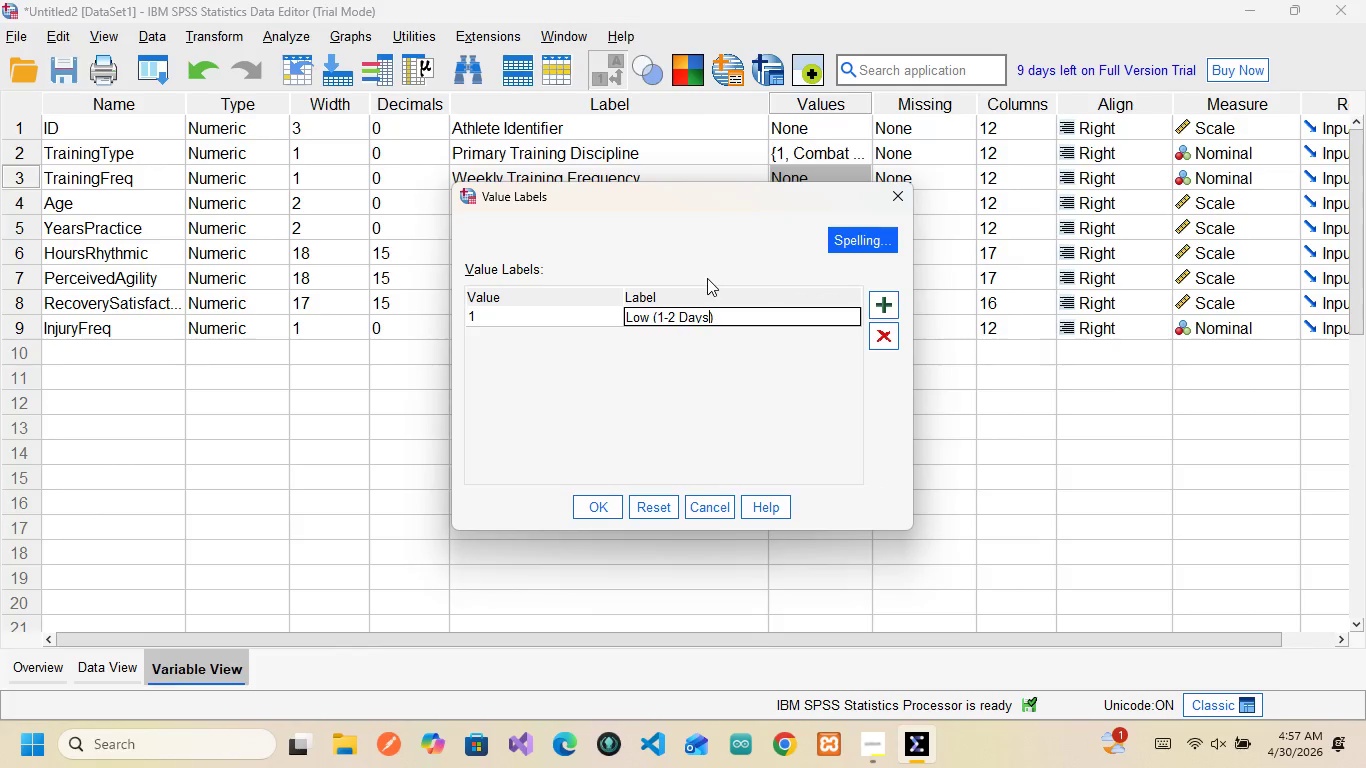 
left_click([886, 304])
 